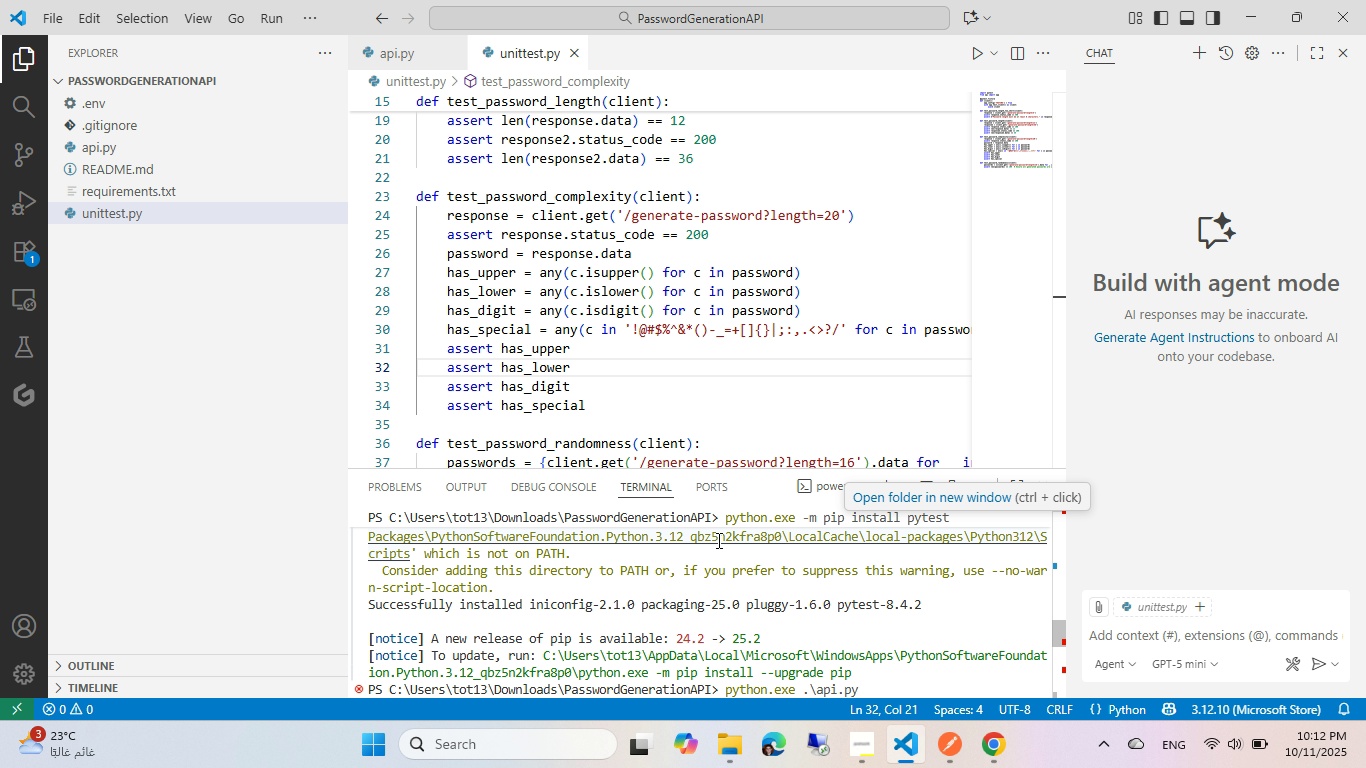 
hold_key(key=ControlLeft, duration=0.94)
left_click([717, 540])
 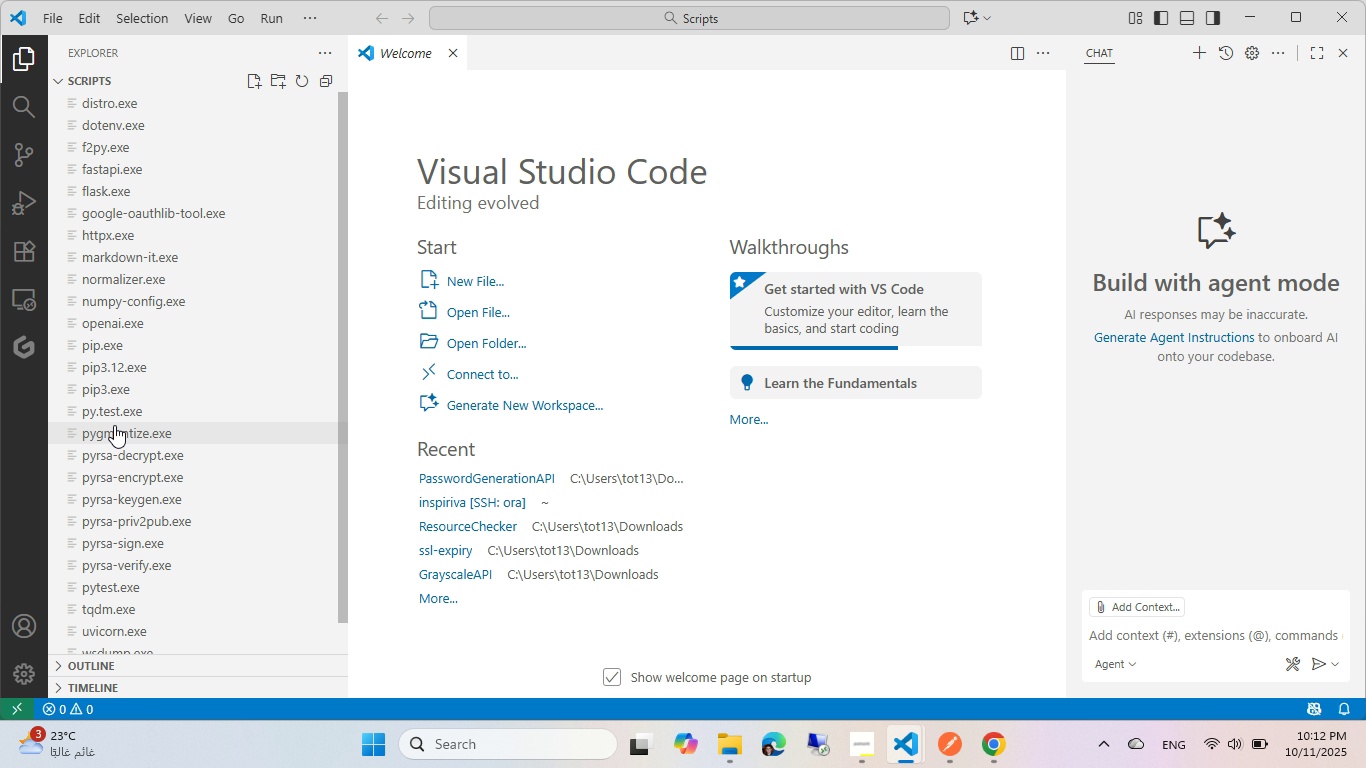 
wait(6.22)
 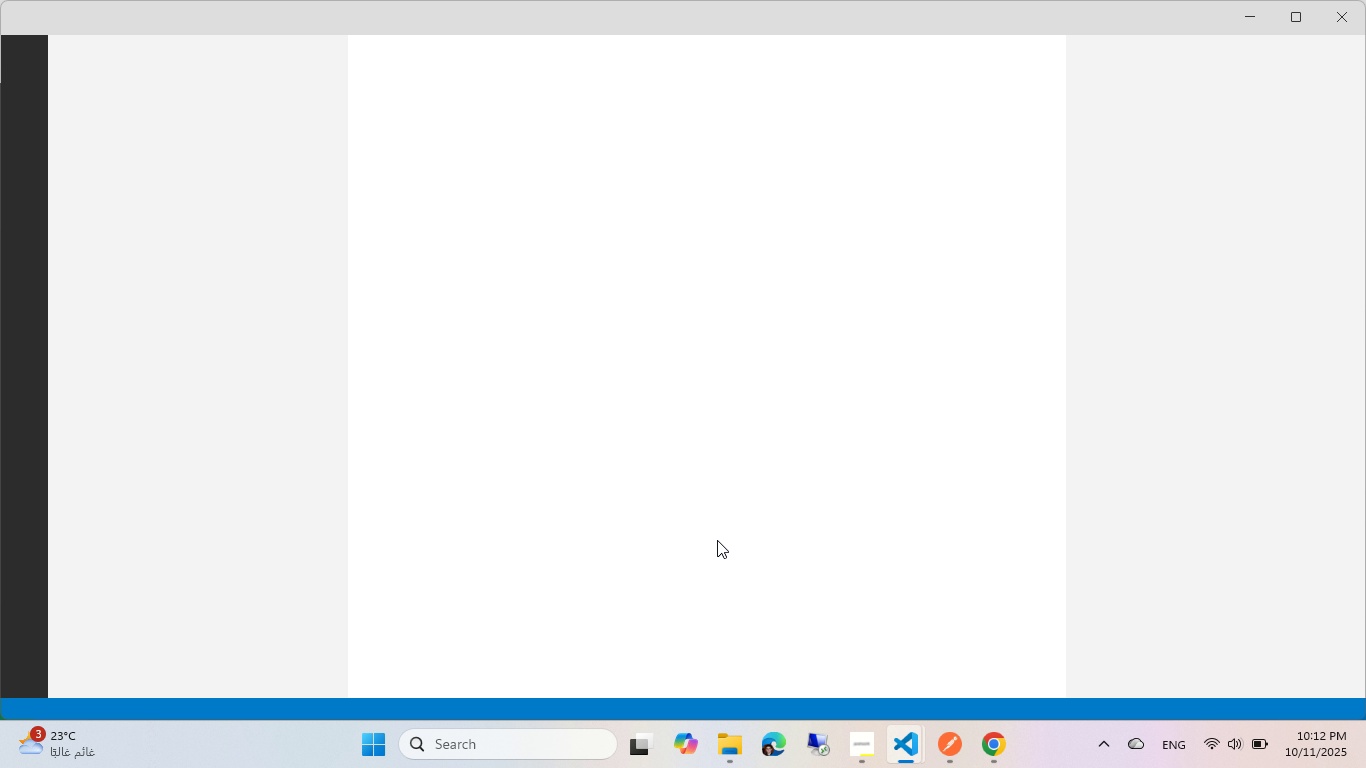 
left_click([760, 476])
 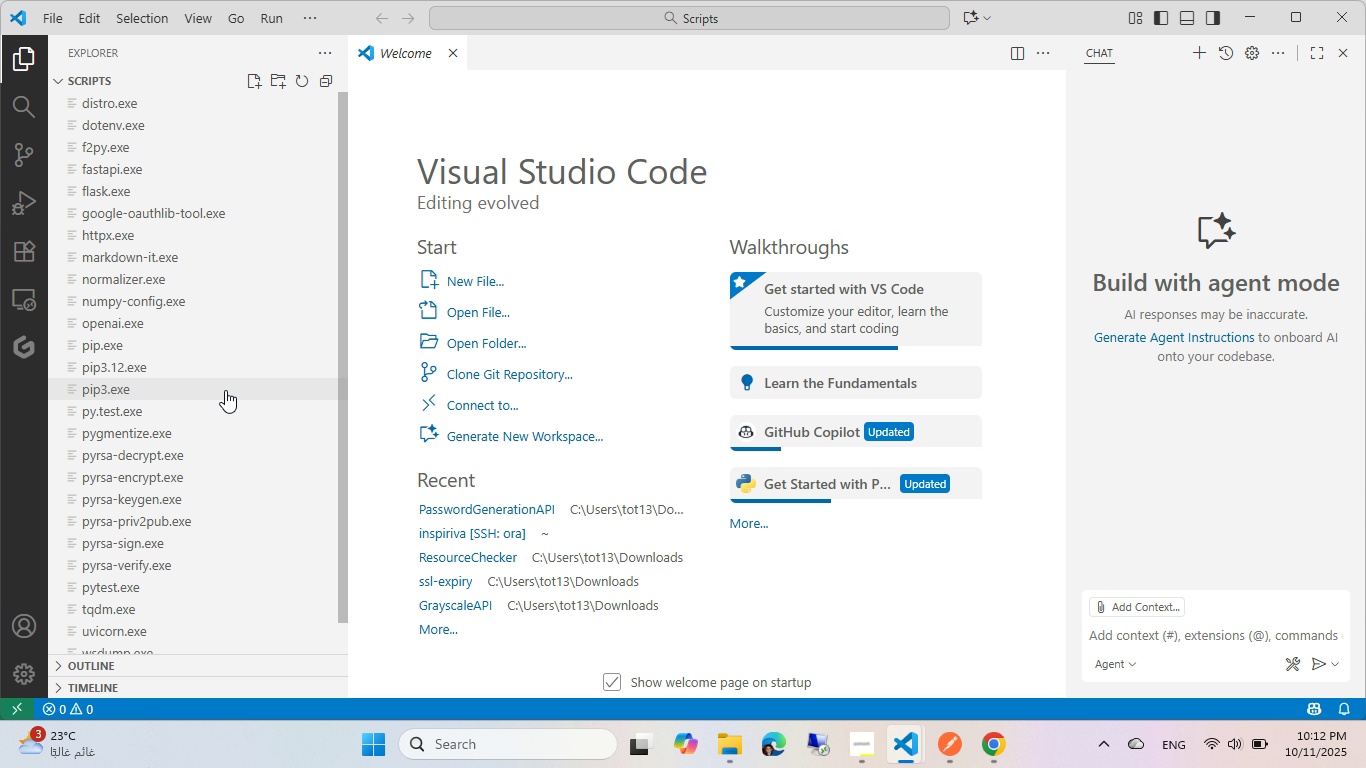 
scroll: coordinate [225, 390], scroll_direction: down, amount: 3.0
 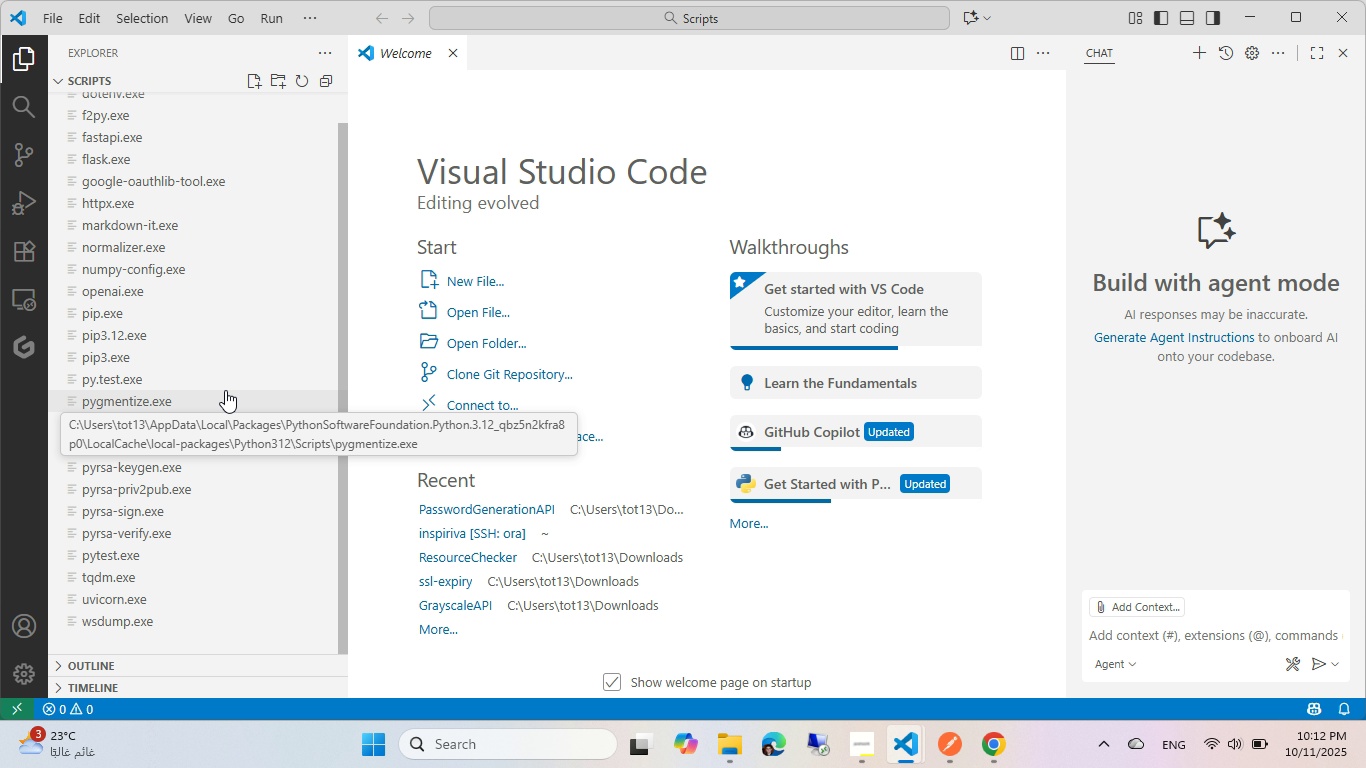 
scroll: coordinate [225, 390], scroll_direction: up, amount: 6.0
 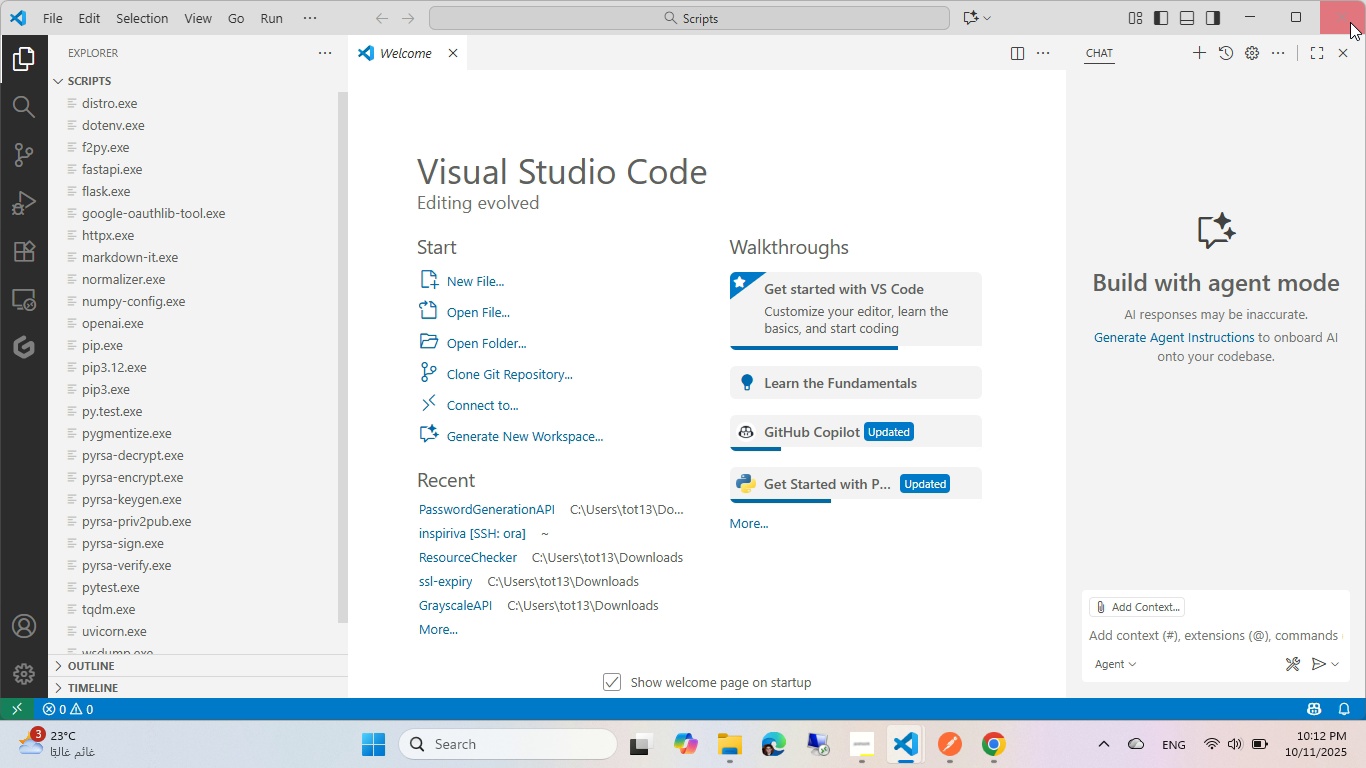 
left_click([1350, 22])
 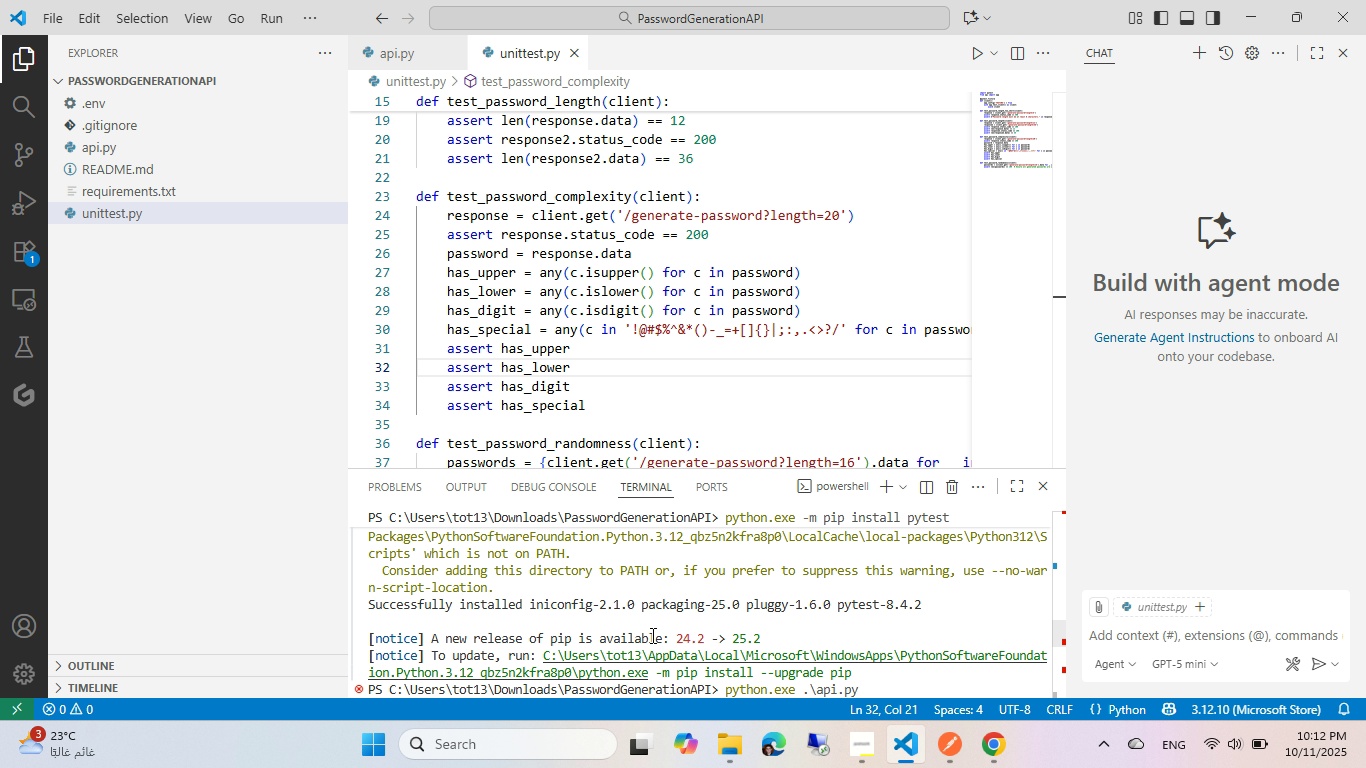 
hold_key(key=ControlLeft, duration=0.81)
 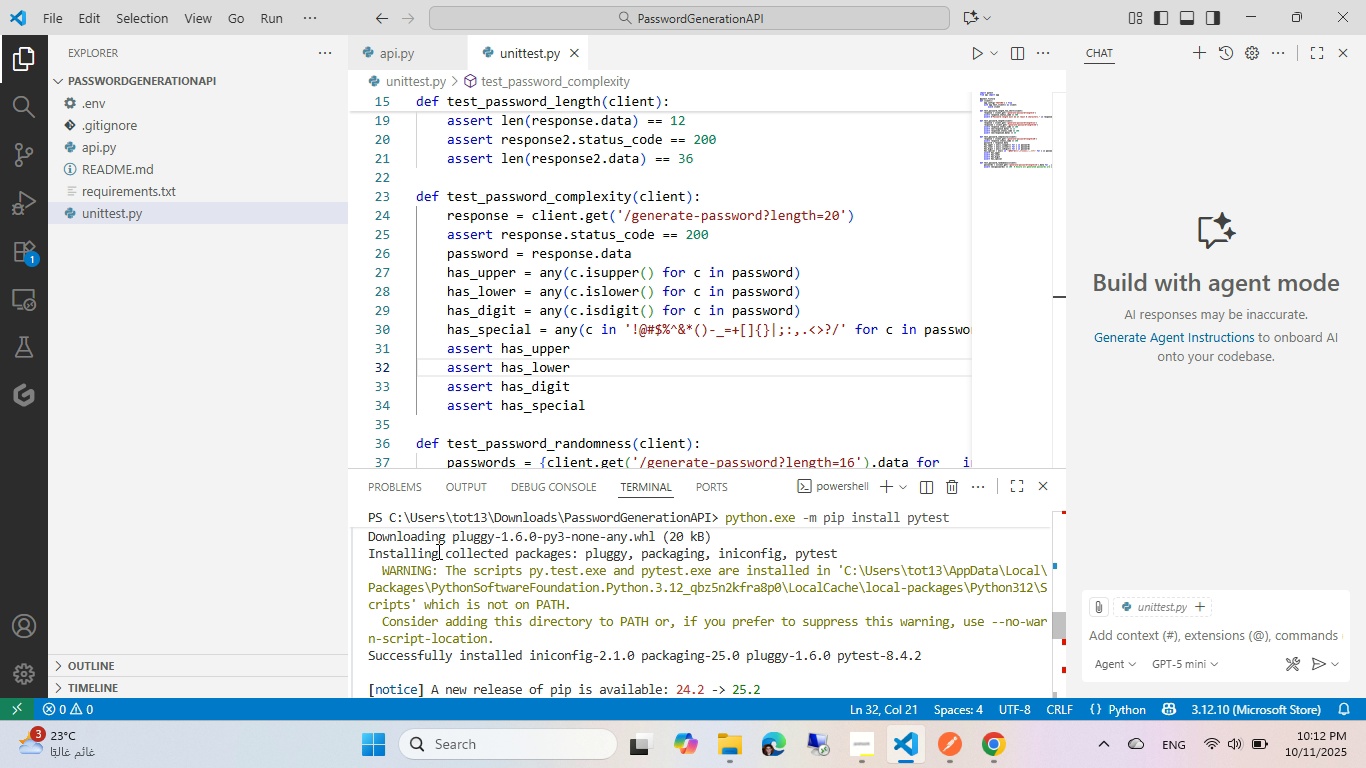 
scroll: coordinate [437, 551], scroll_direction: up, amount: 1.0
 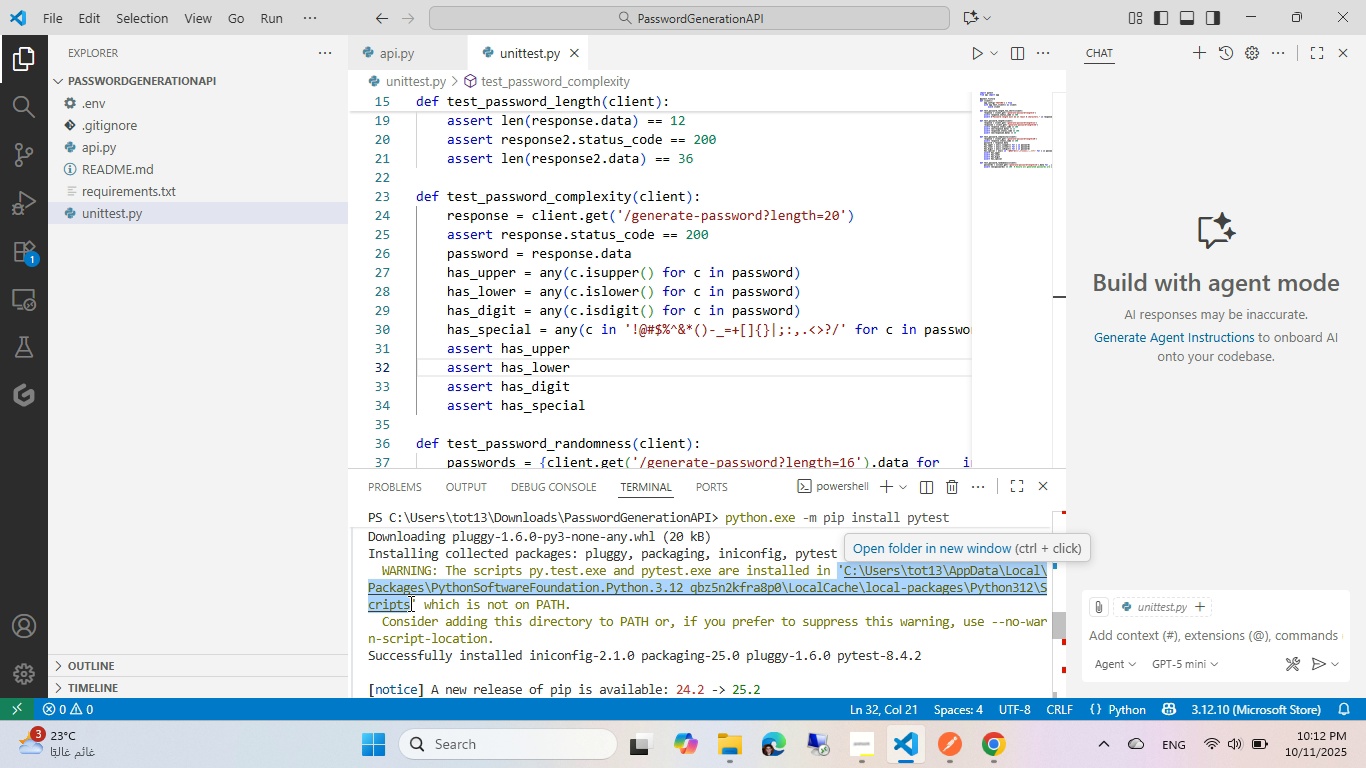 
wait(6.74)
 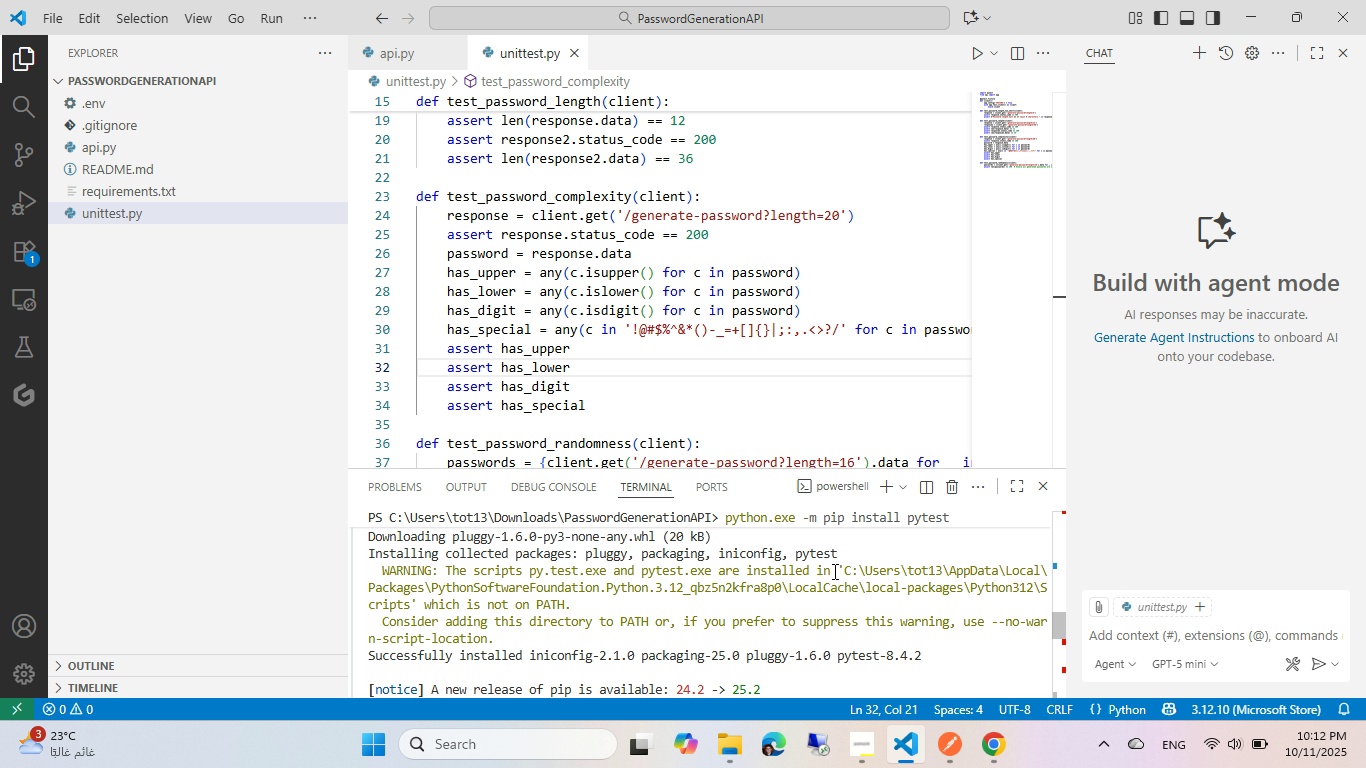 
key(Control+ControlLeft)
 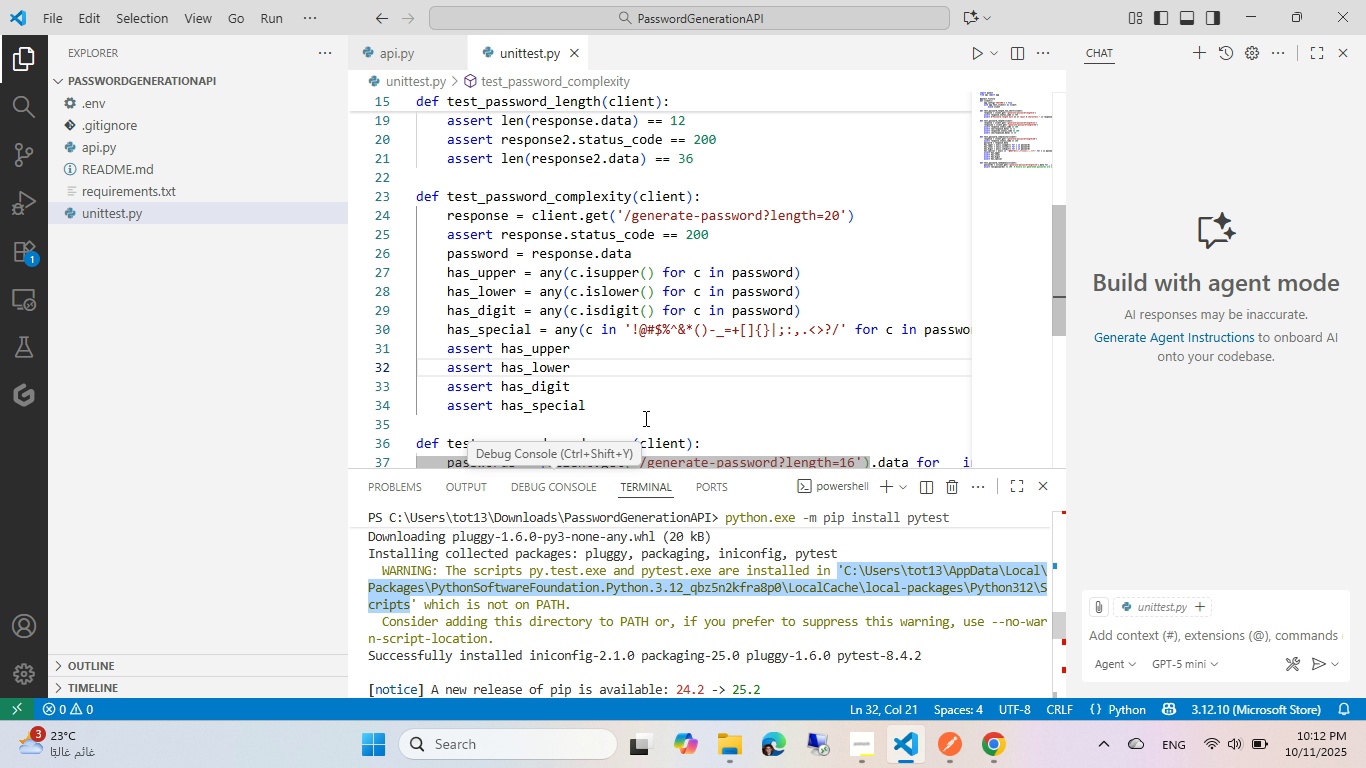 
key(Control+C)
 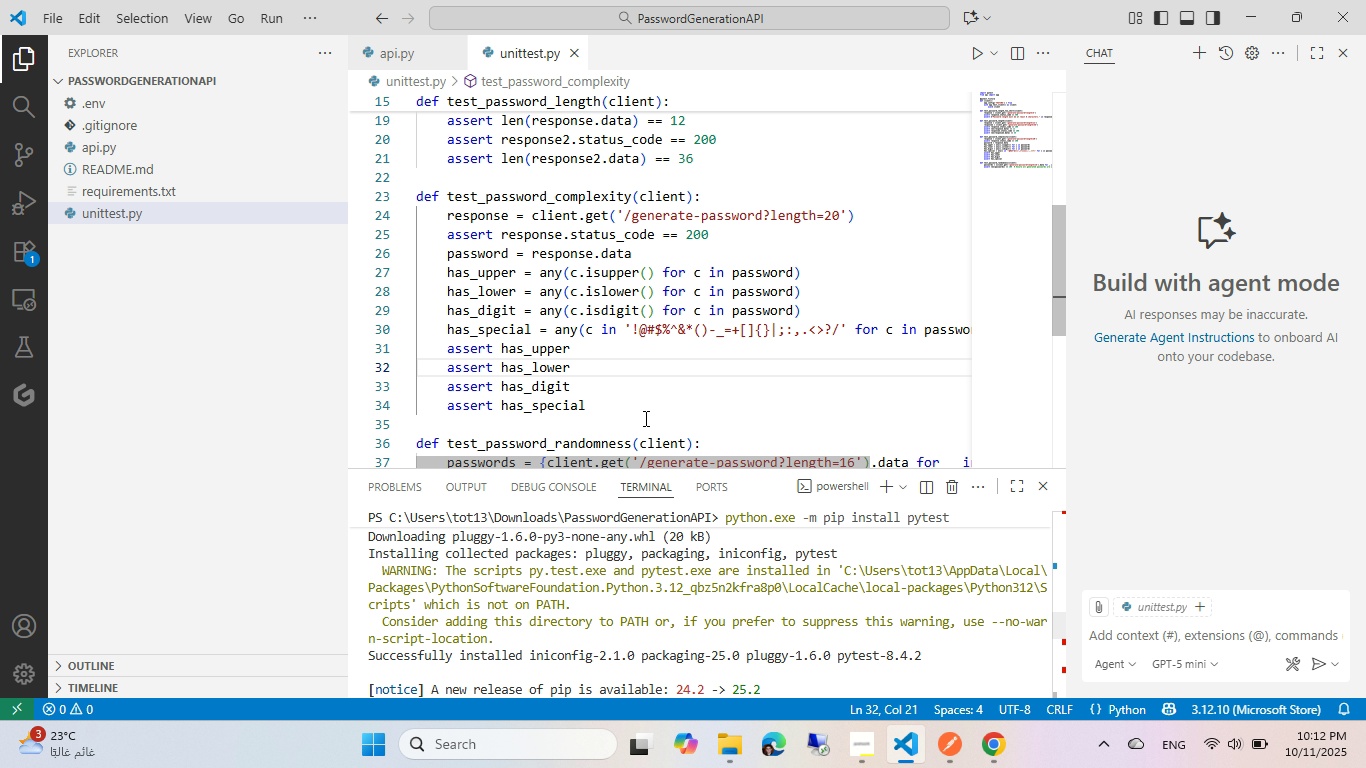 
key(Meta+MetaLeft)
 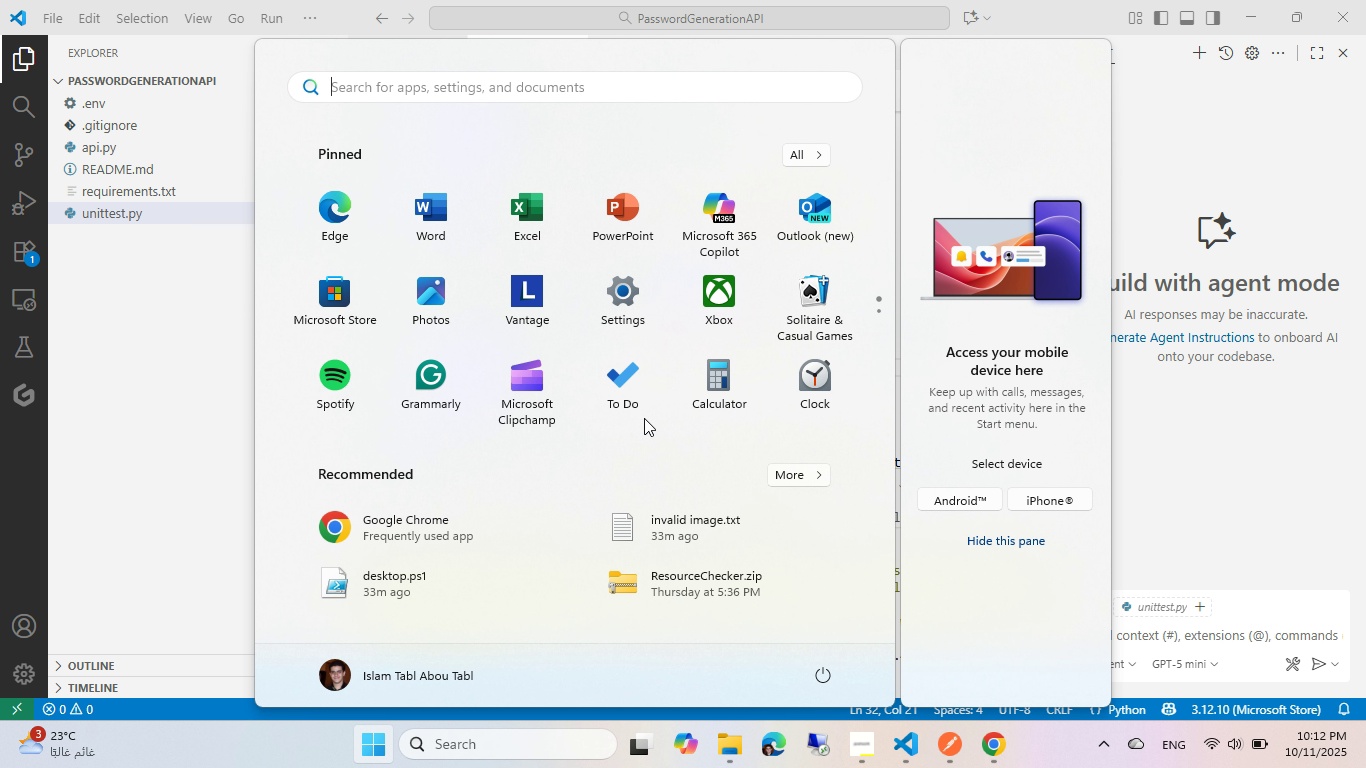 
type(env)
 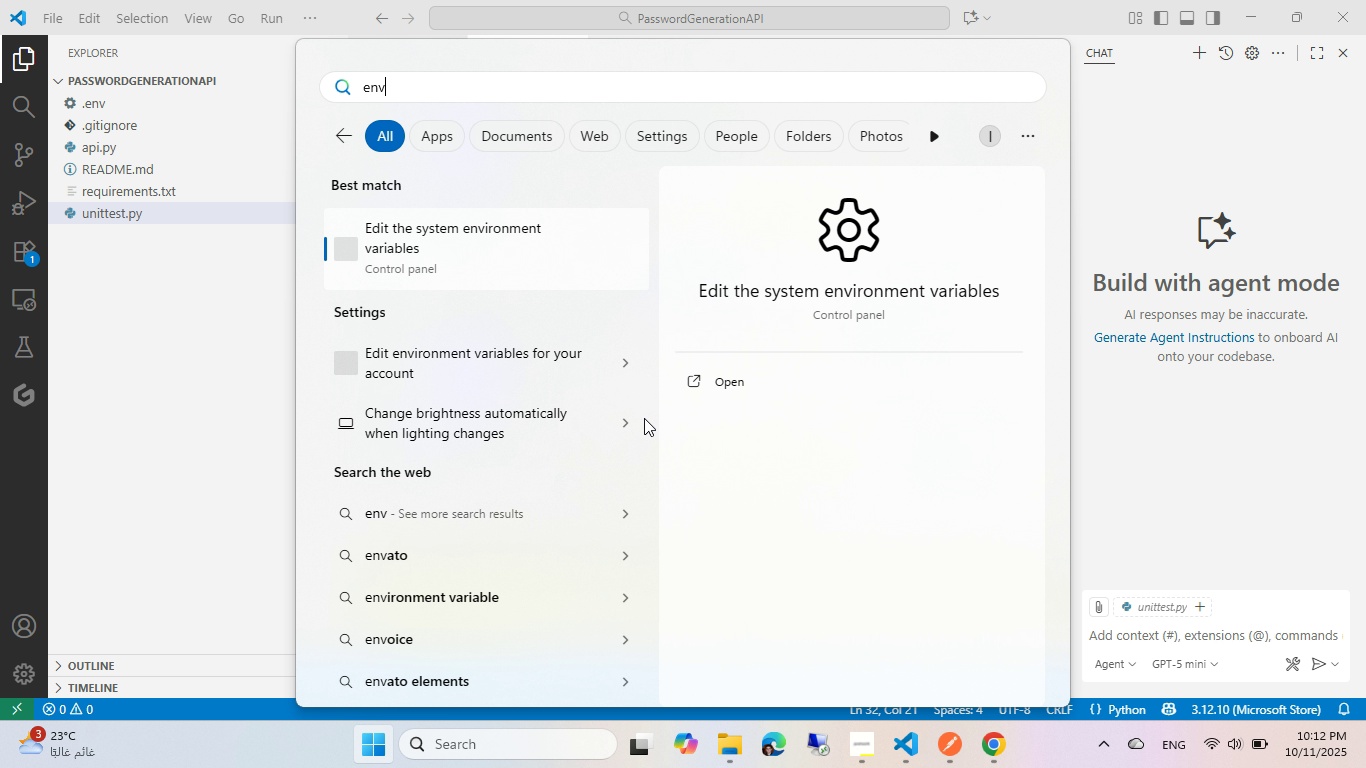 
key(Enter)
 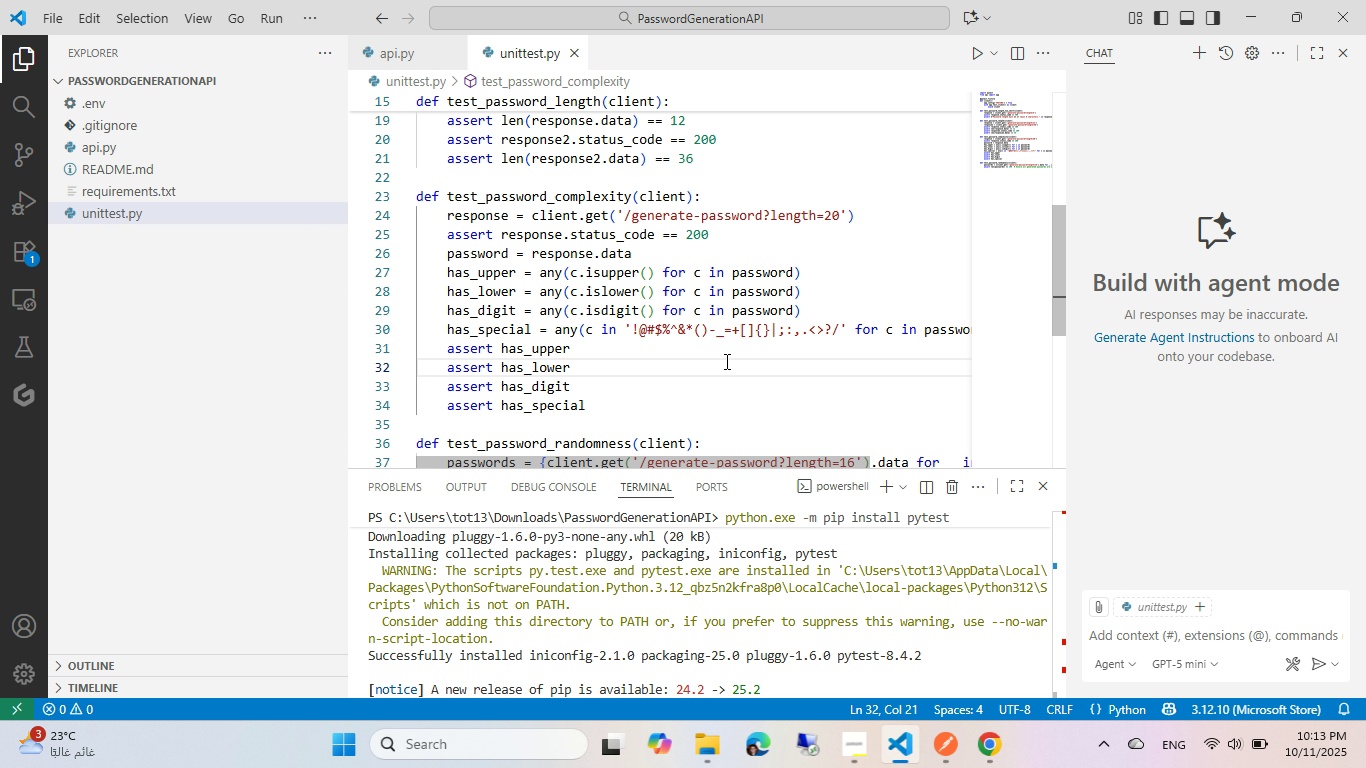 
wait(22.92)
 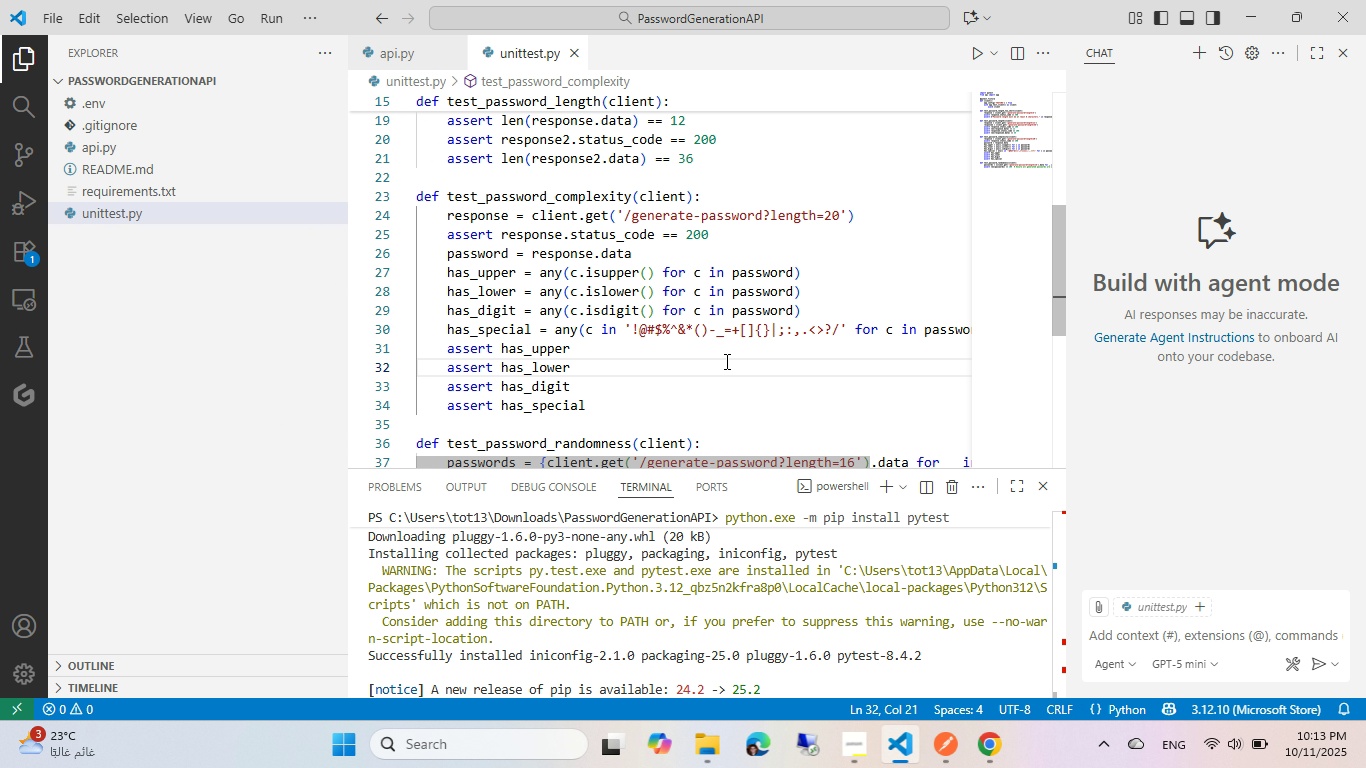 
key(Meta+MetaLeft)
 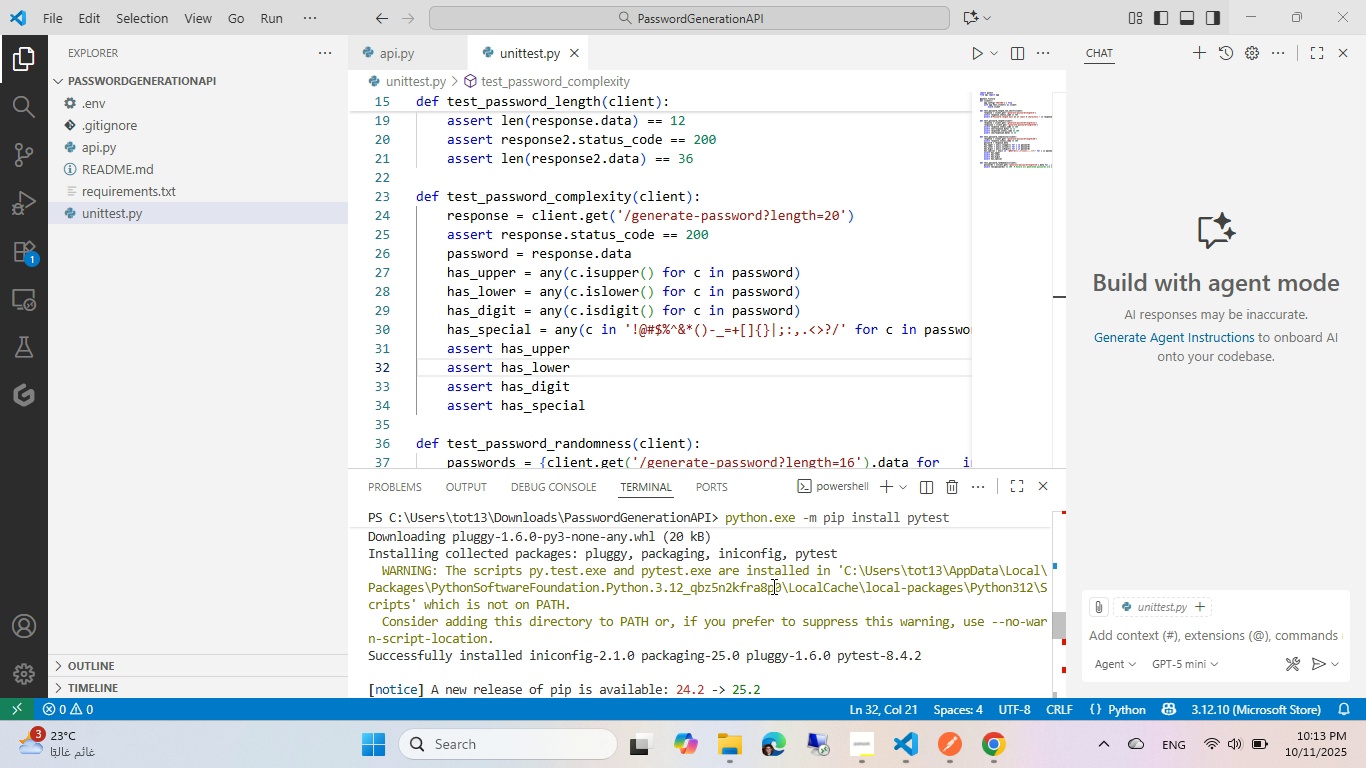 
type(env)
 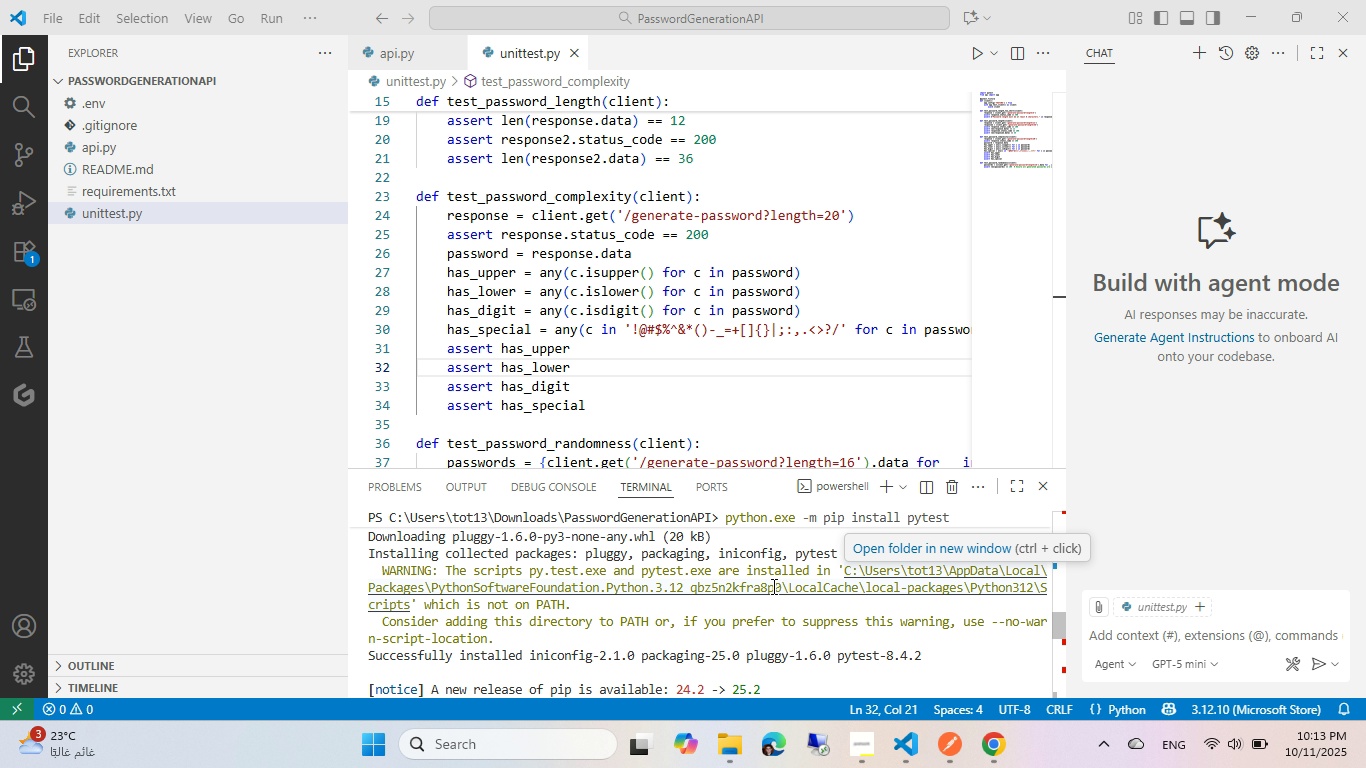 
key(Meta+MetaLeft)
 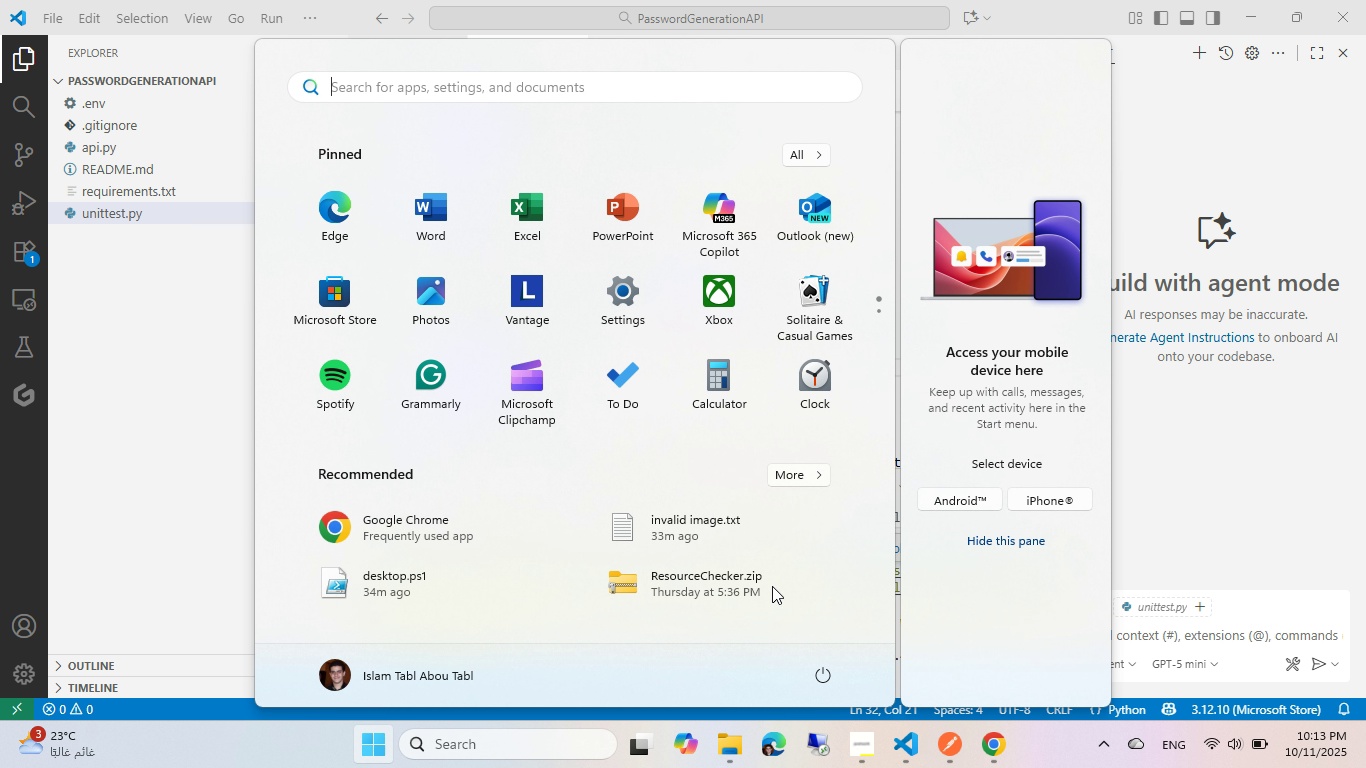 
type(env)
 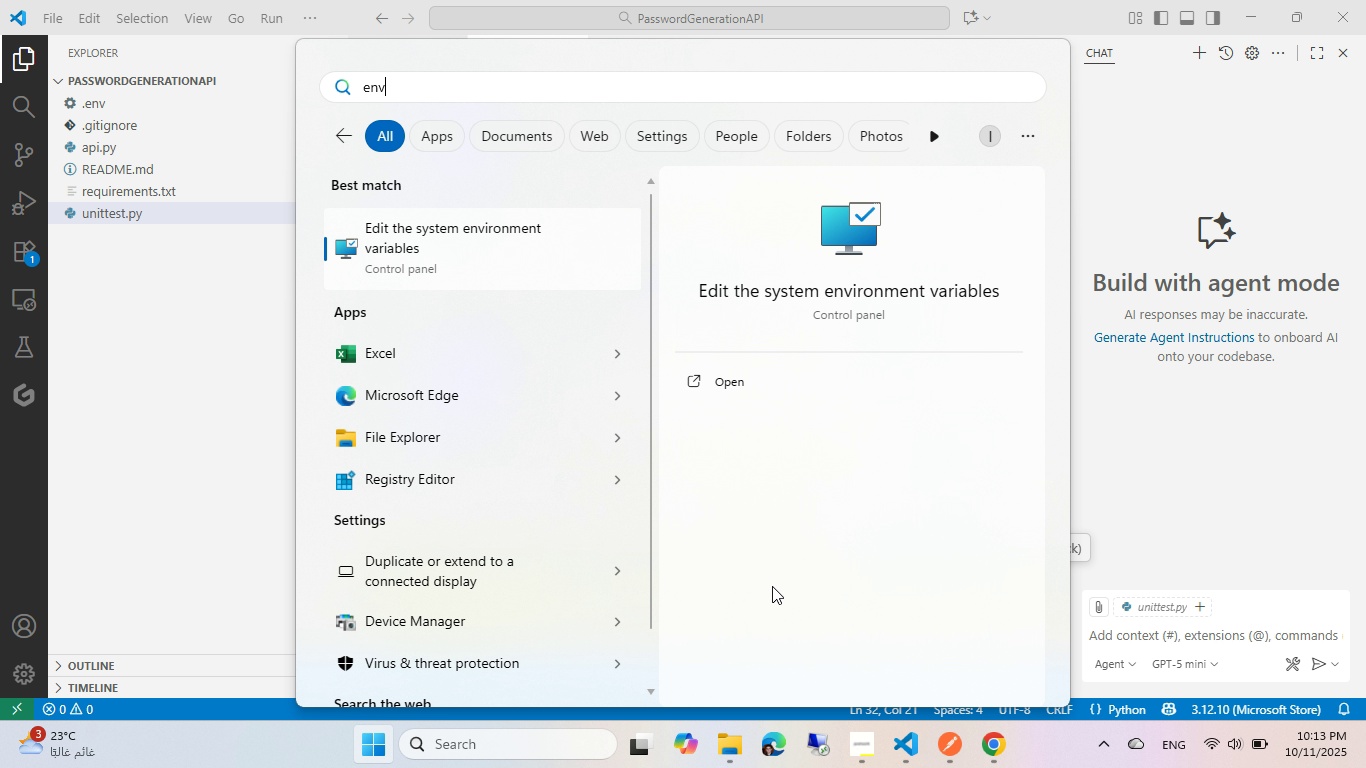 
key(Enter)
 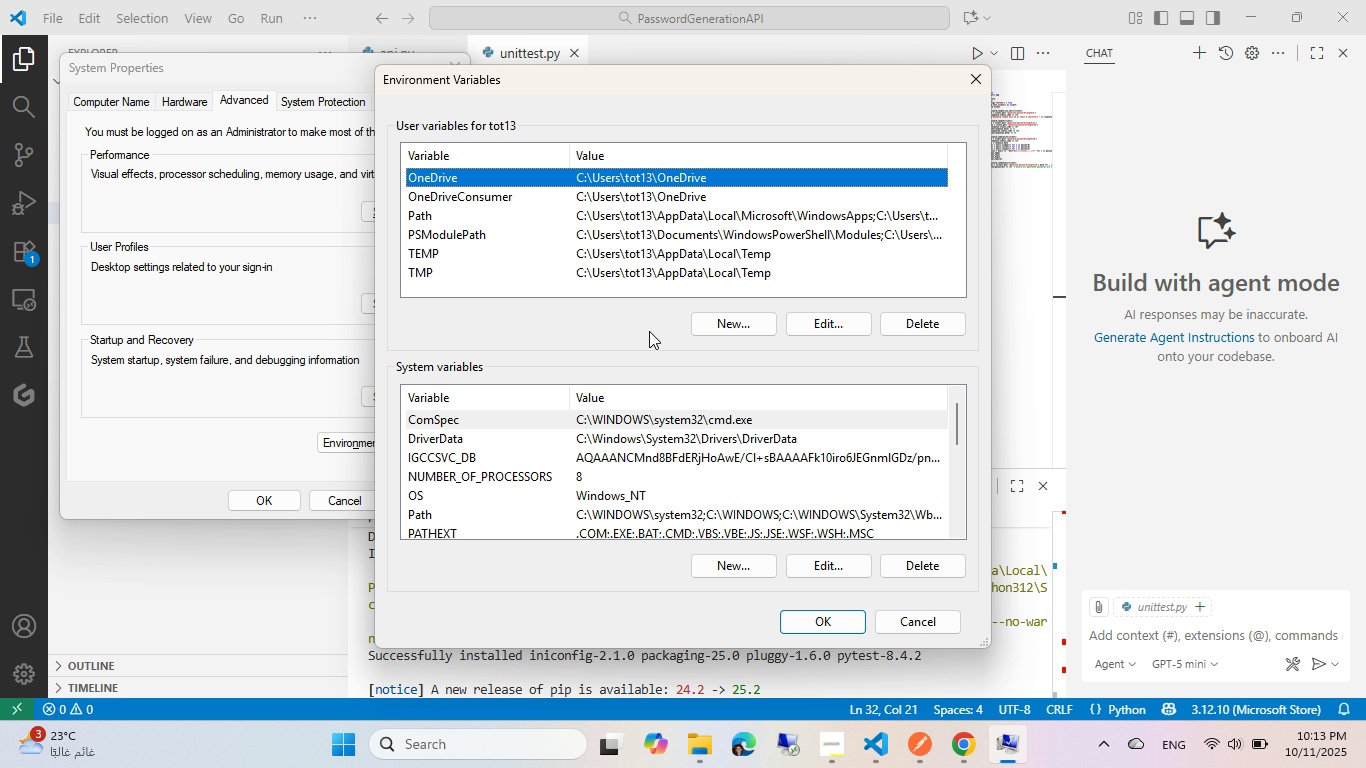 
key(N)
 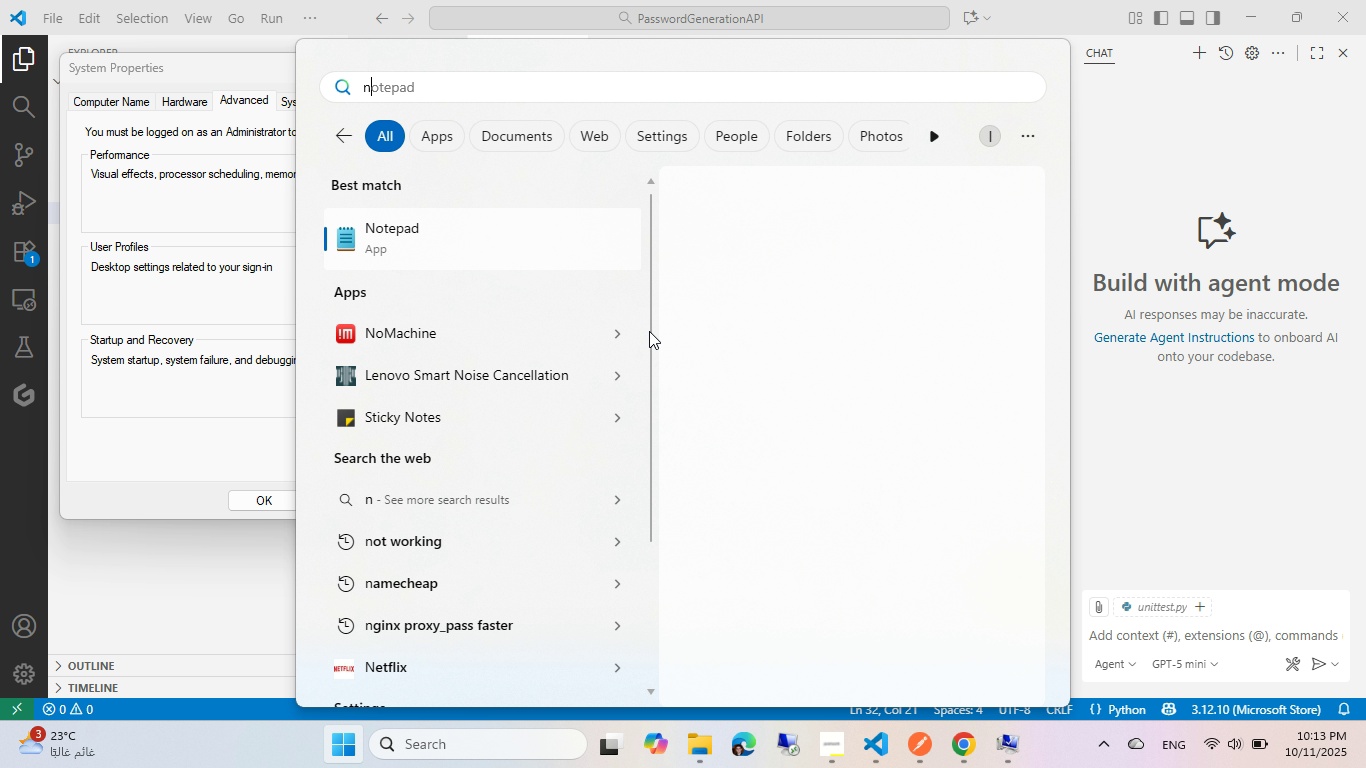 
key(Enter)
 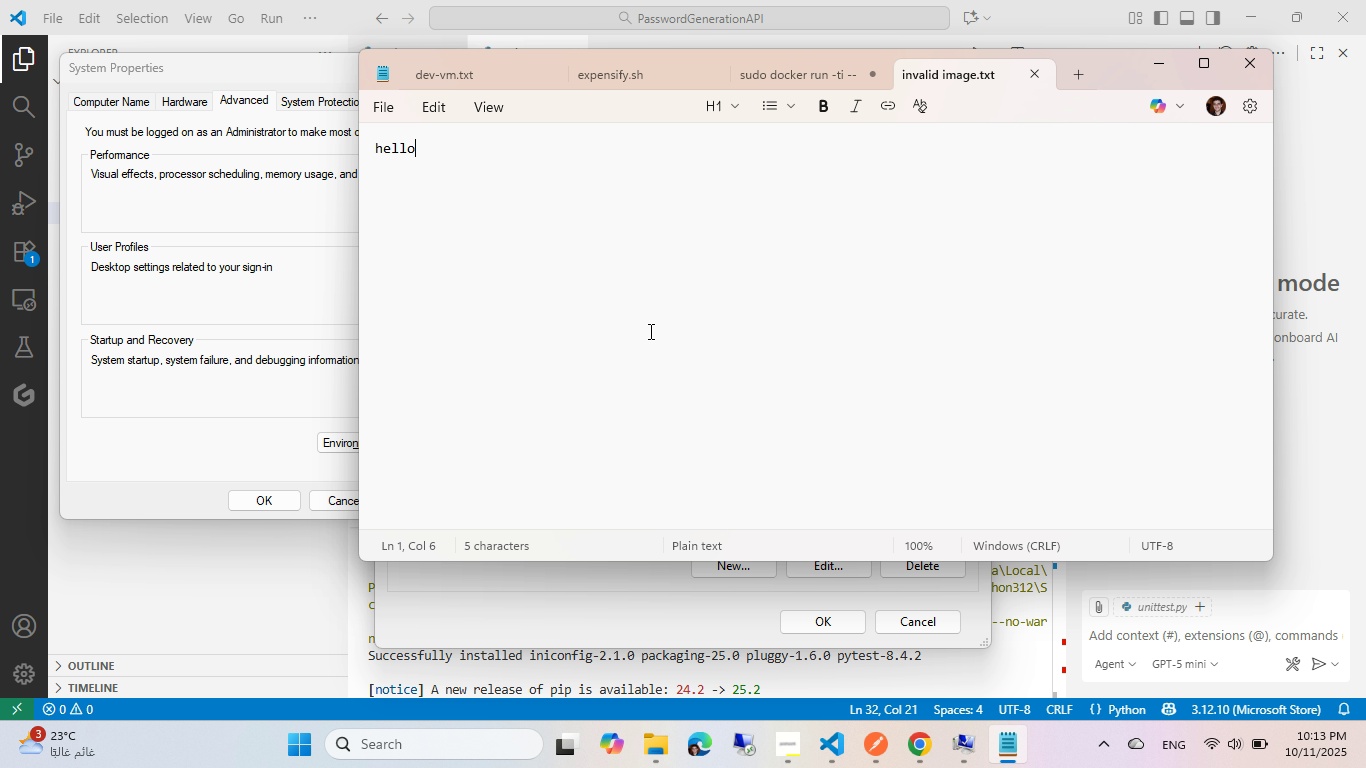 
key(Control+ControlLeft)
 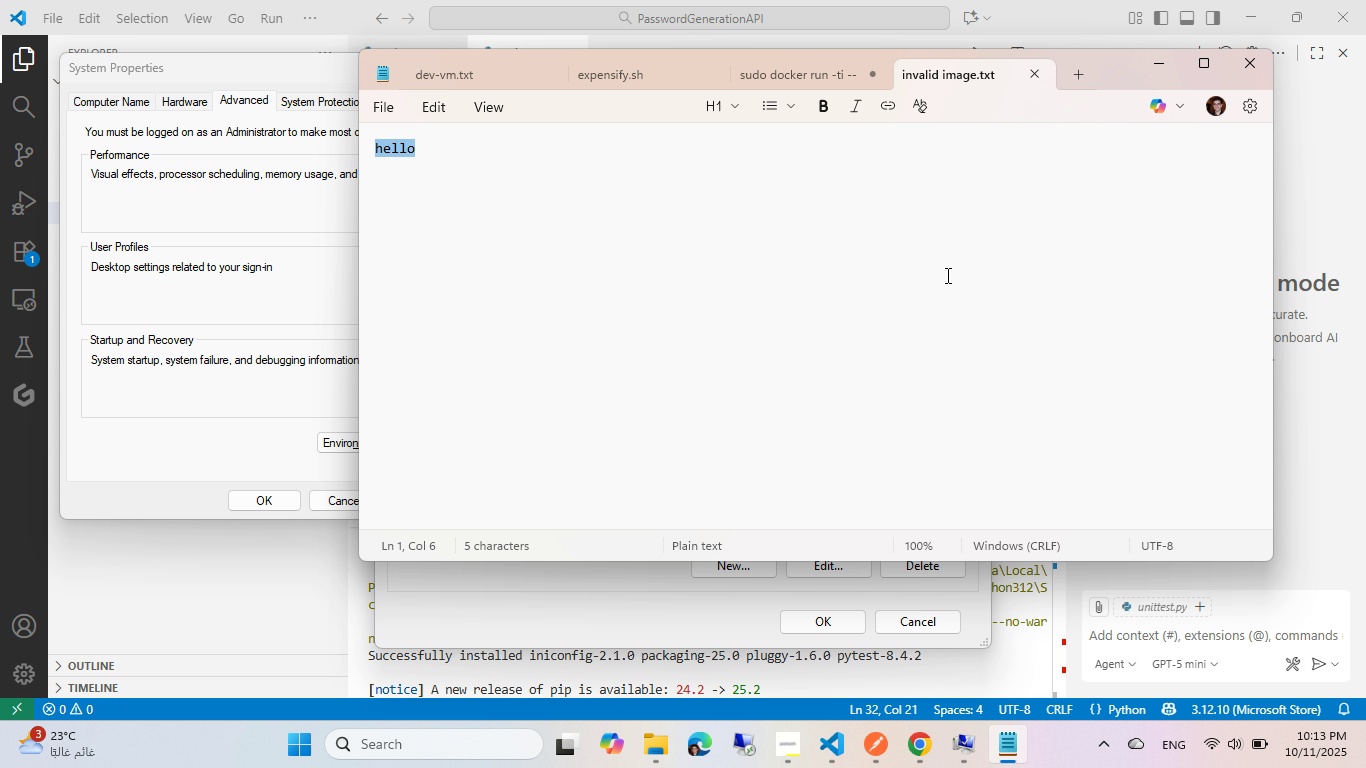 
key(Control+A)
 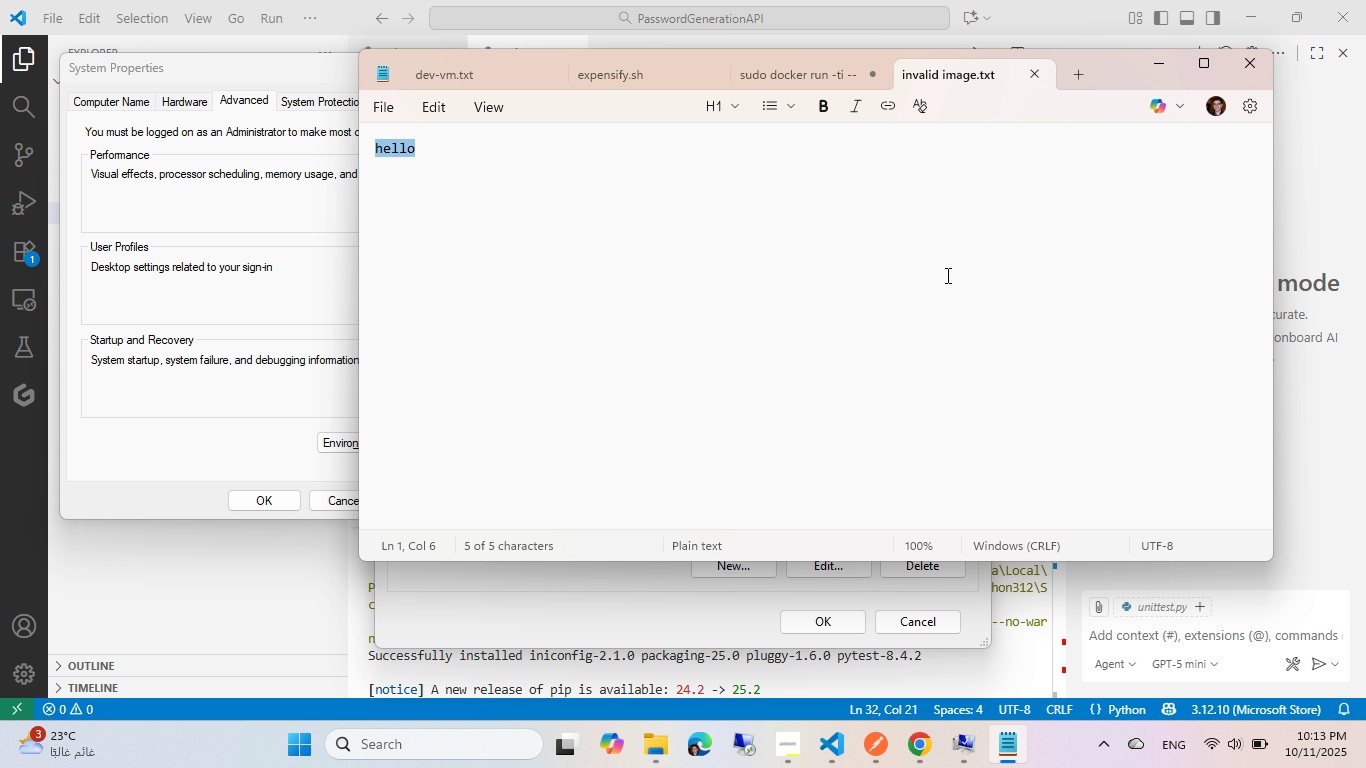 
key(Control+V)
 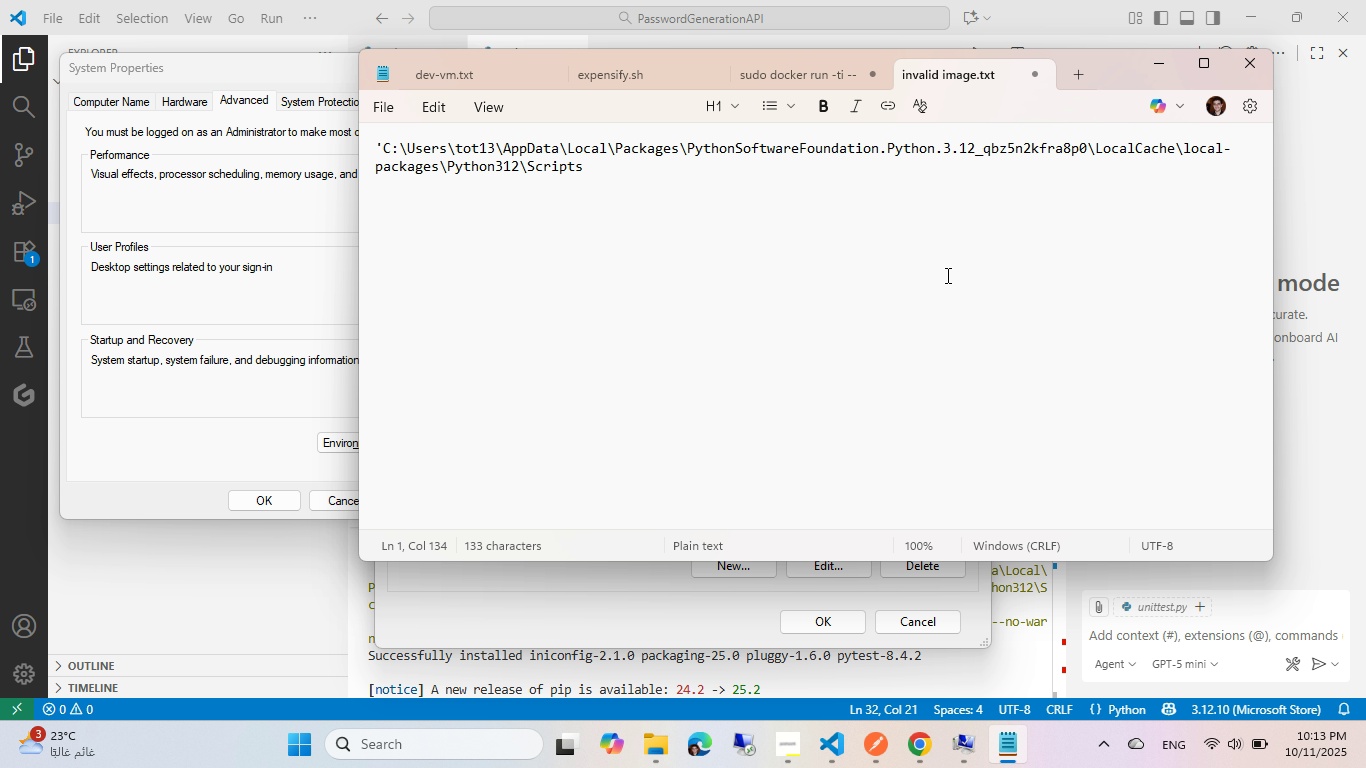 
key(Home)
 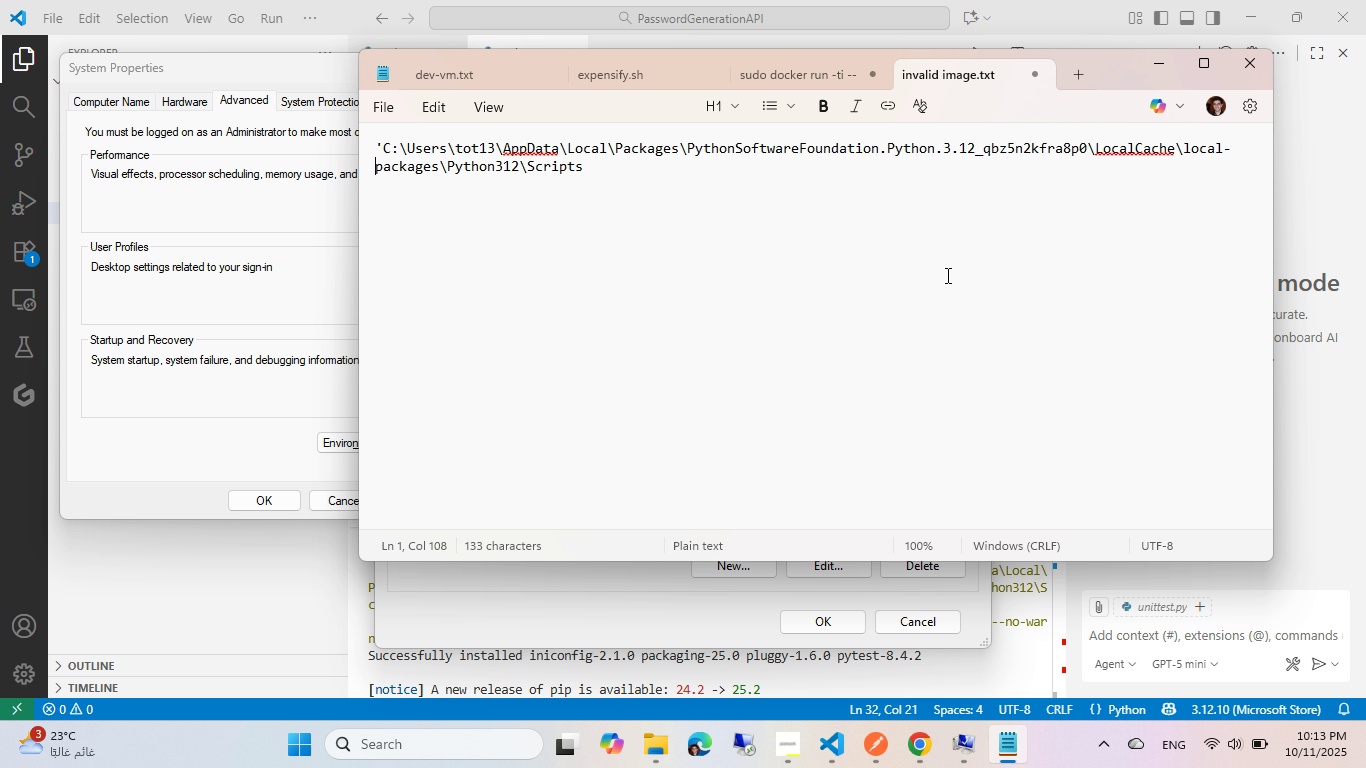 
key(Delete)
 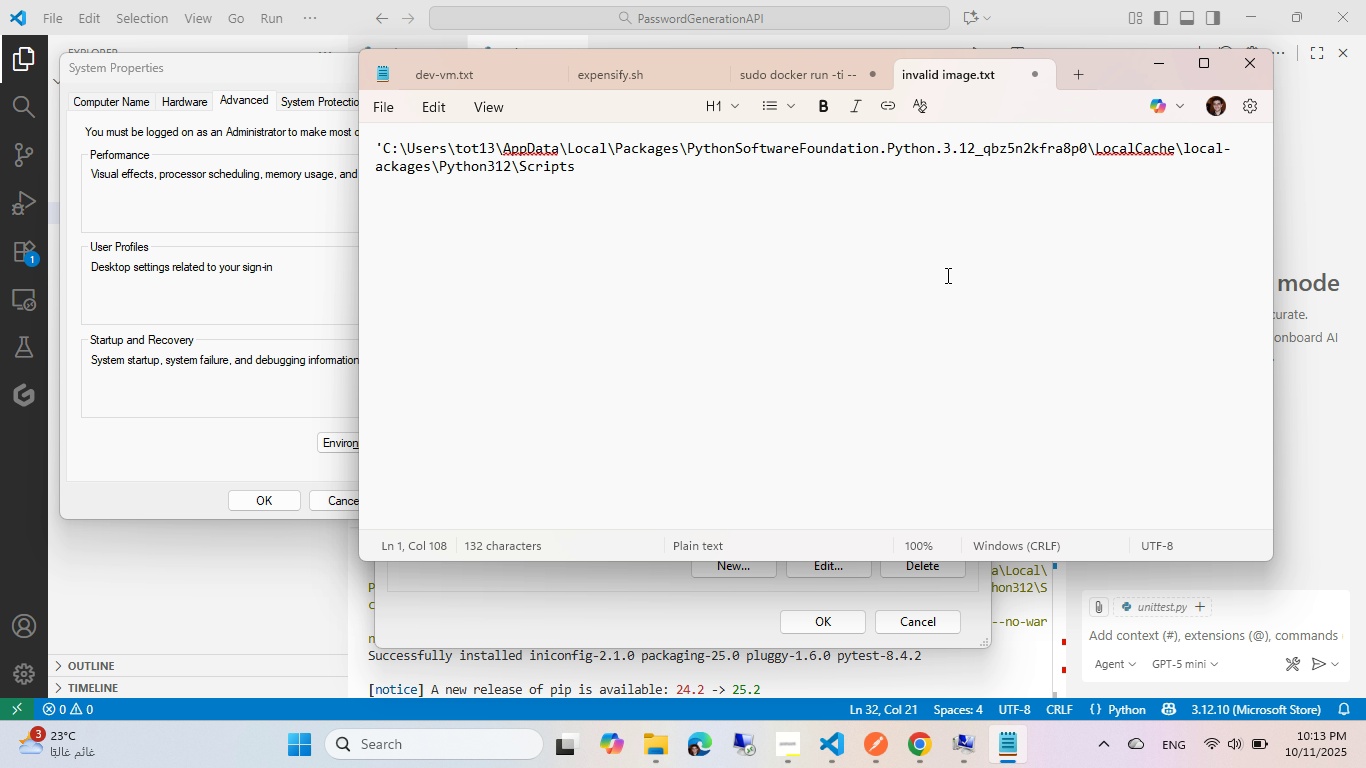 
key(Control+ControlLeft)
 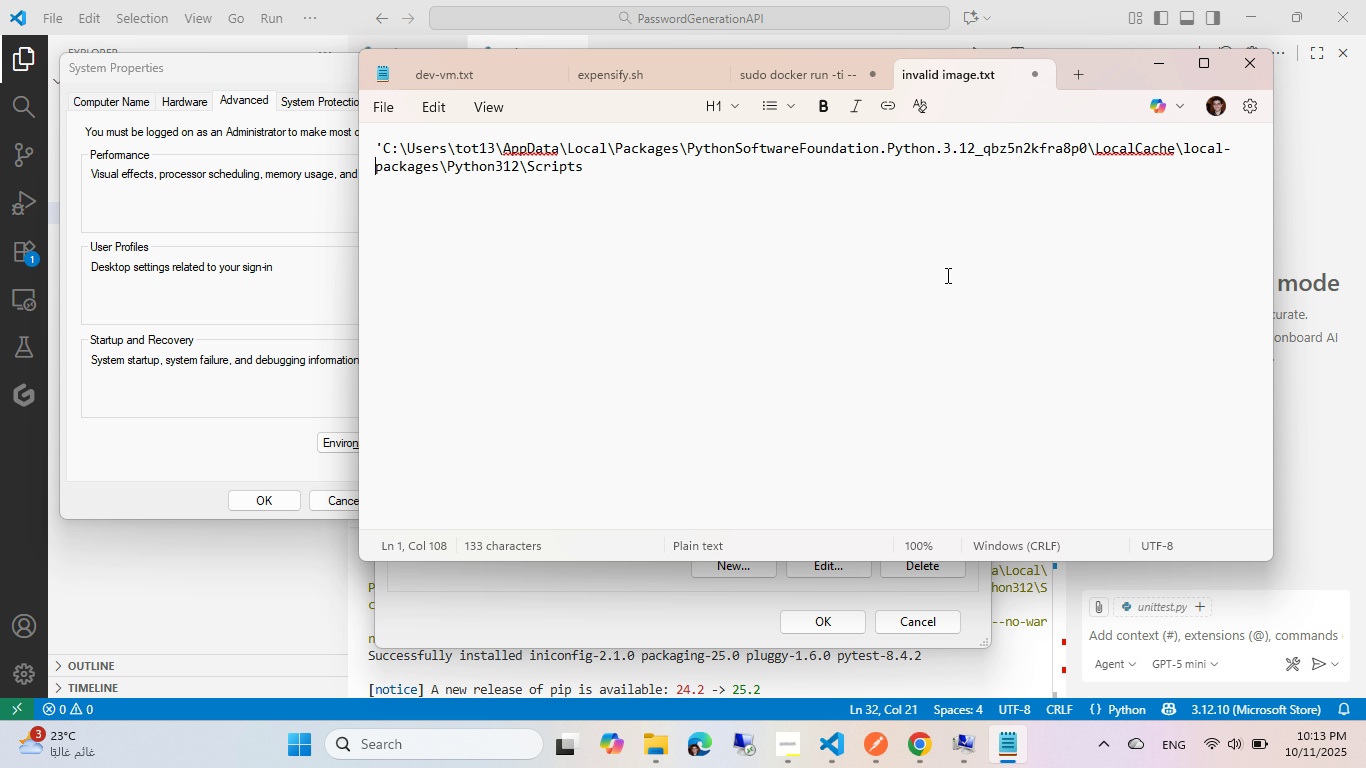 
key(Control+Z)
 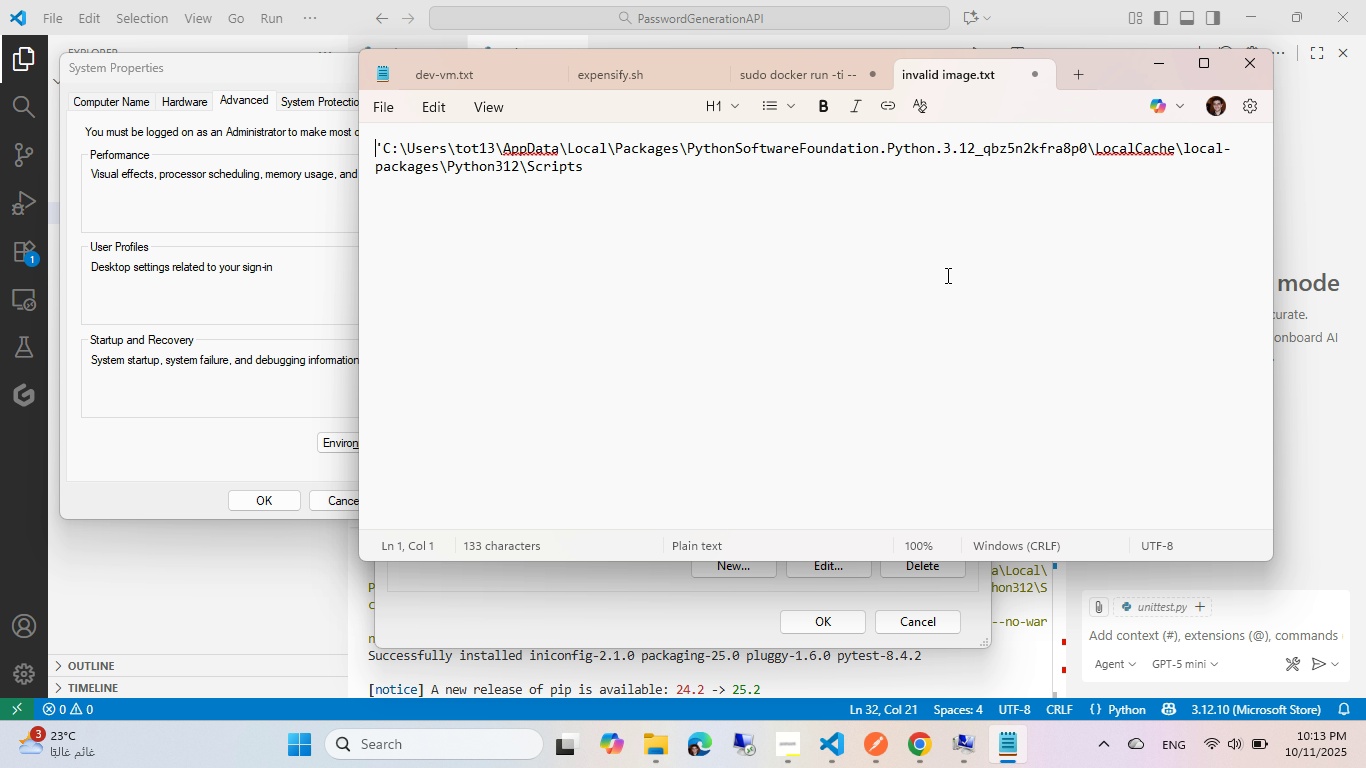 
key(ArrowUp)
 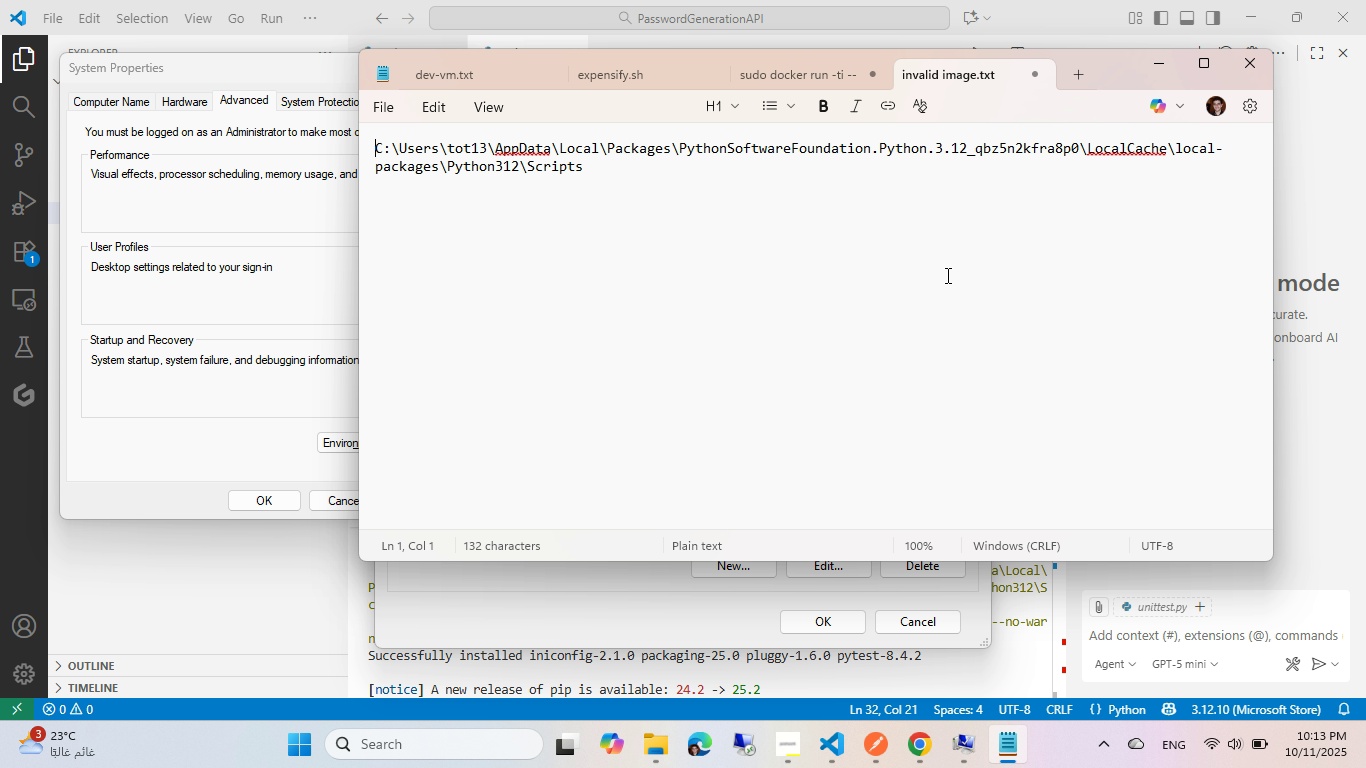 
key(Delete)
 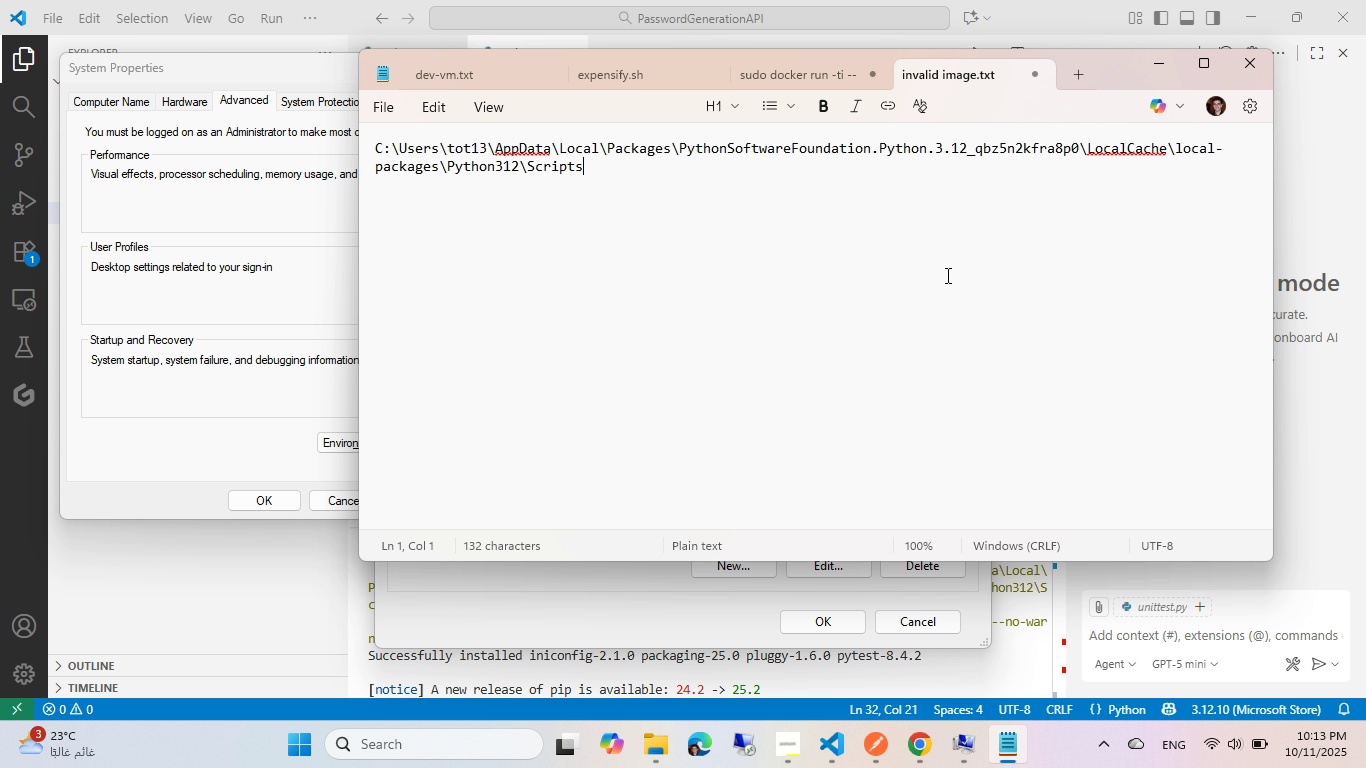 
left_click([946, 275])
 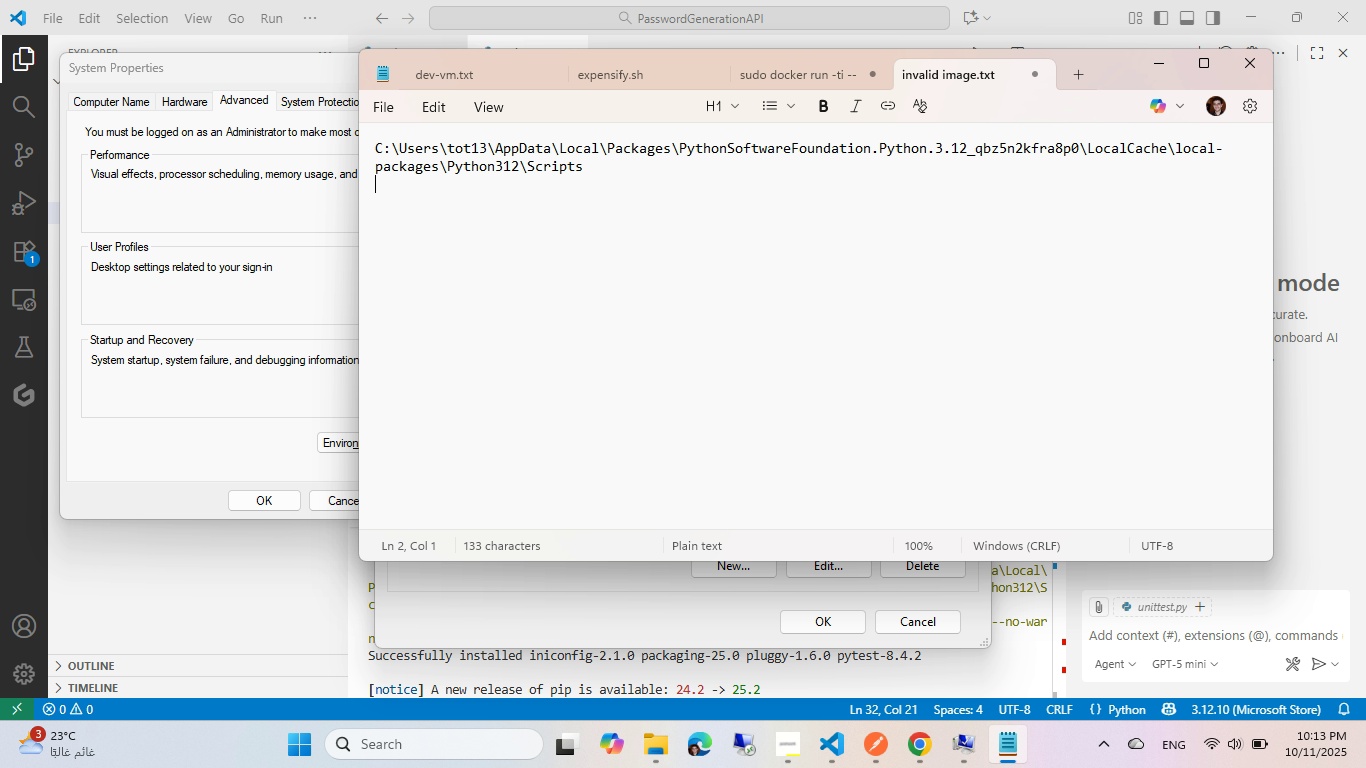 
key(NumpadEnter)
 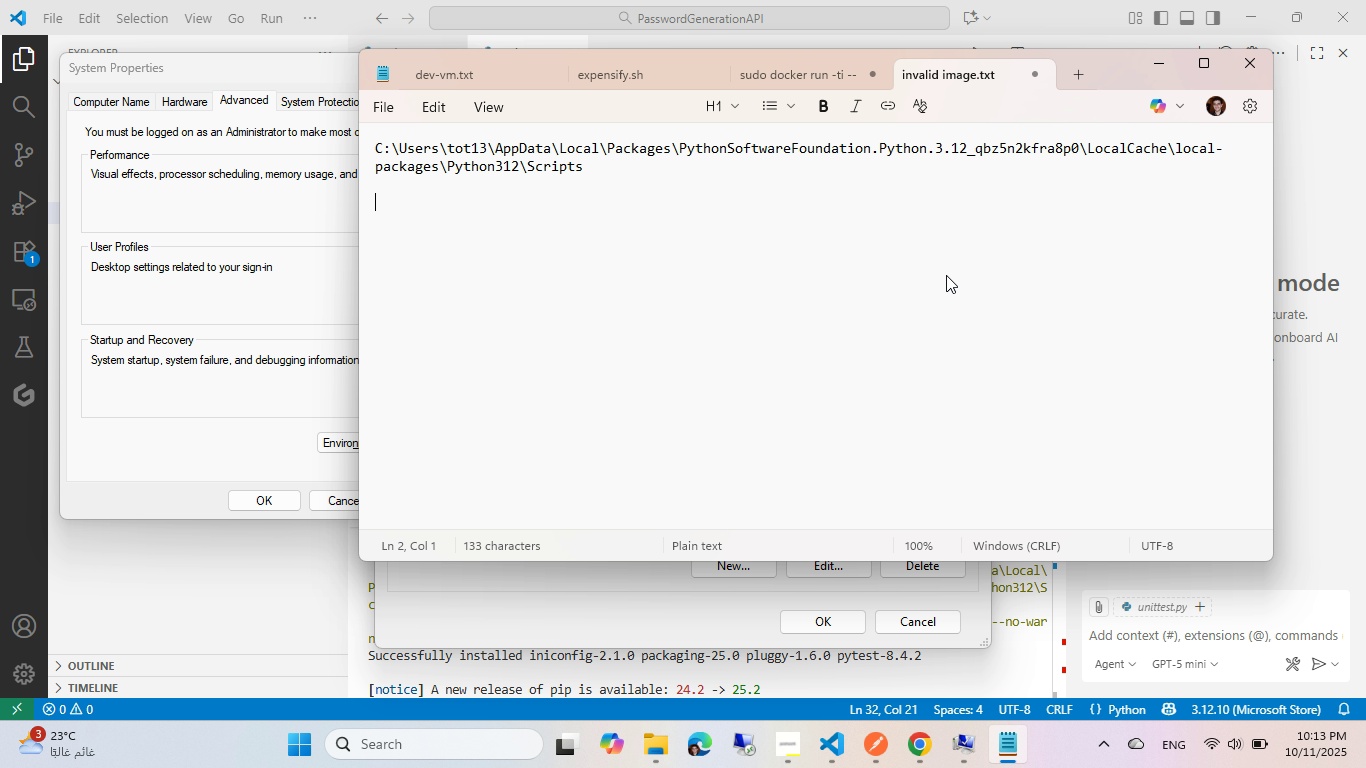 
key(NumpadEnter)
 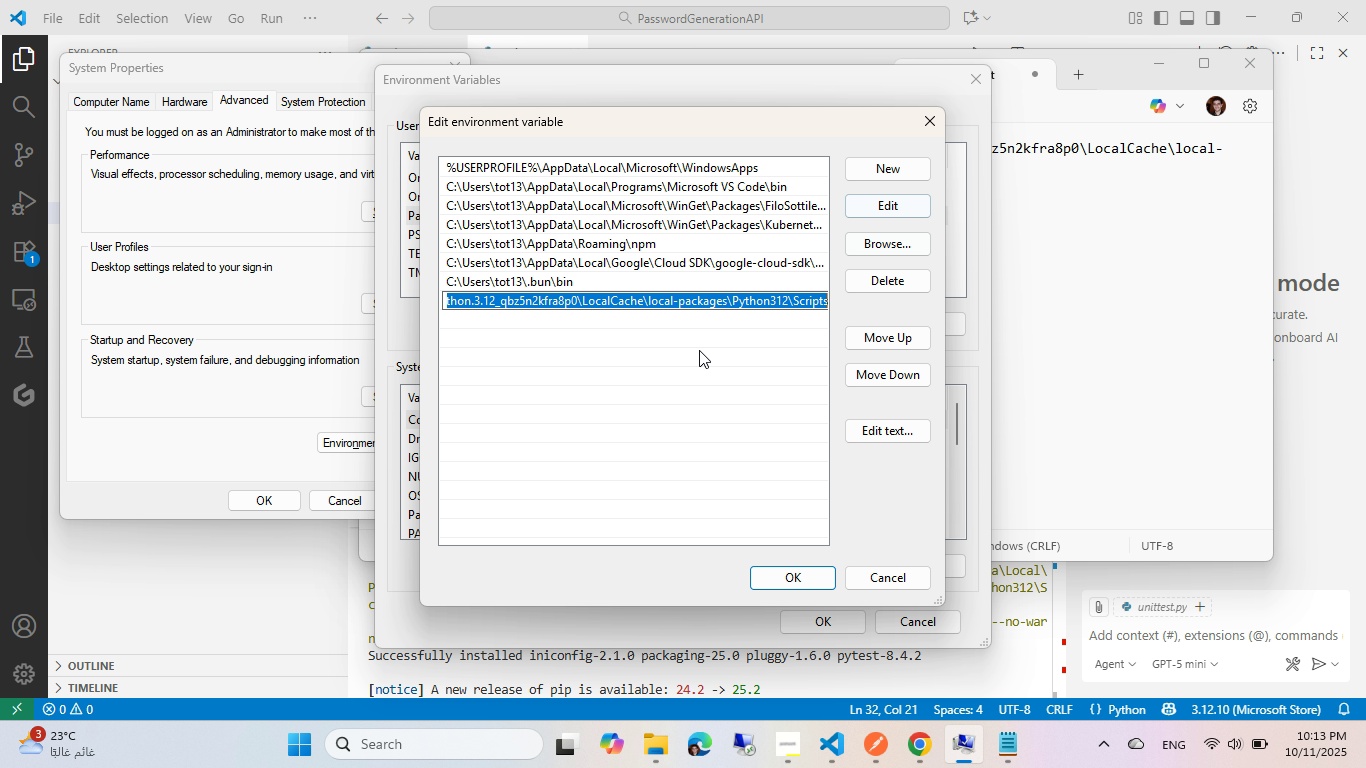 
wait(7.47)
 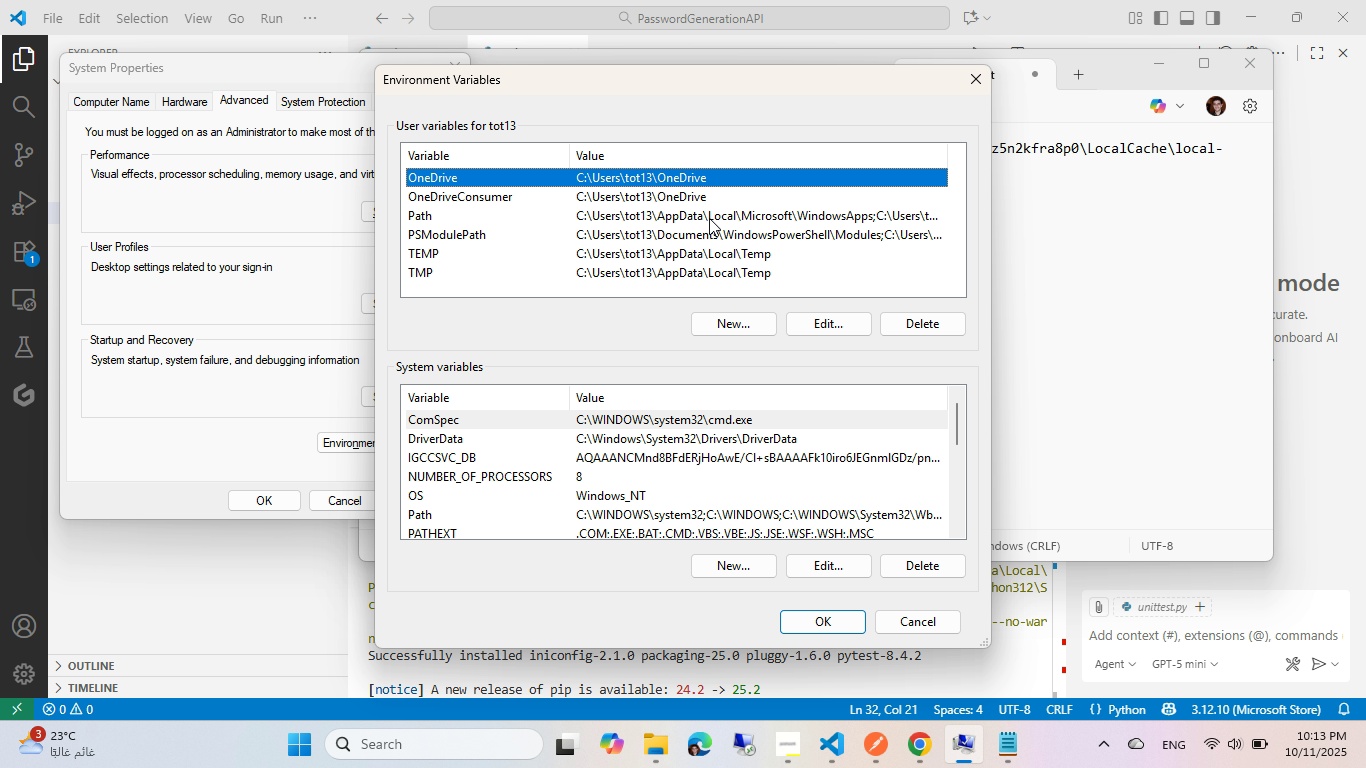 
left_click([811, 371])
 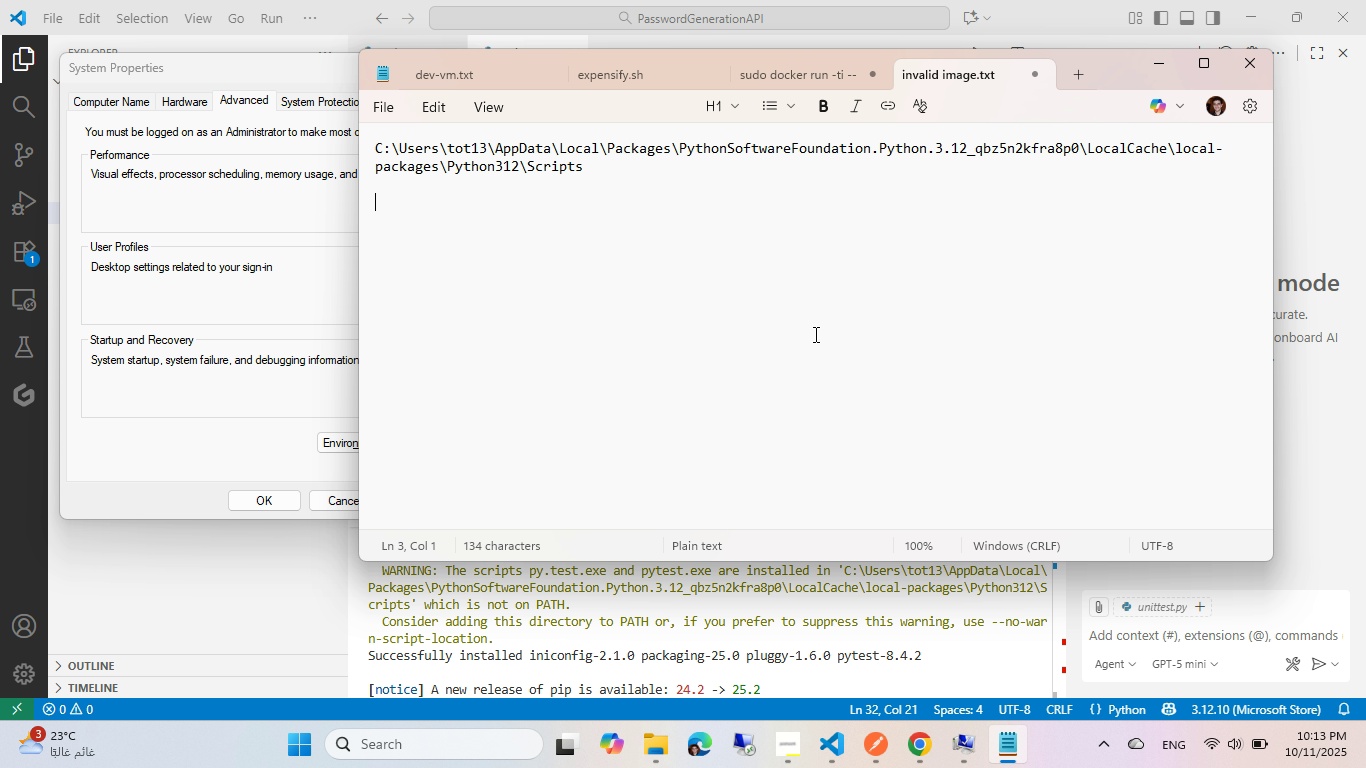 
key(Control+ControlLeft)
 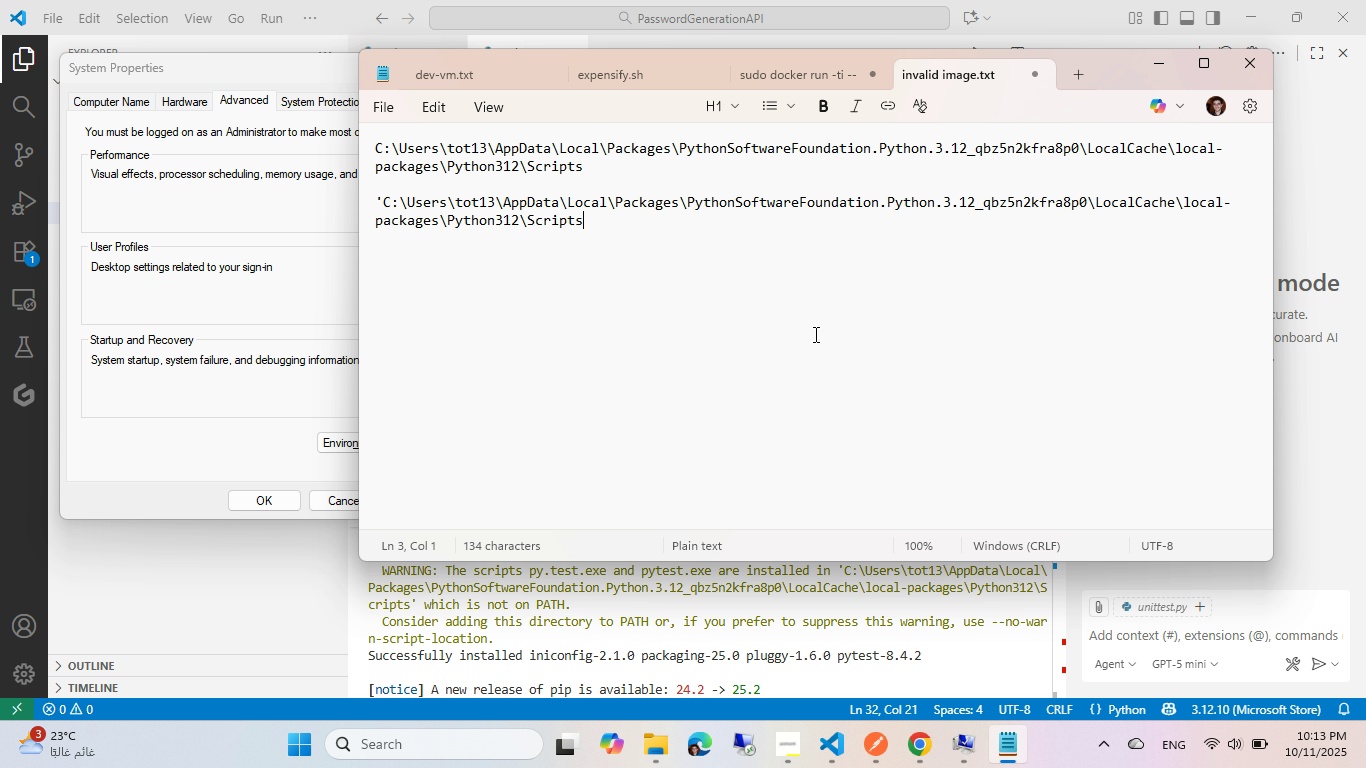 
key(Control+V)
 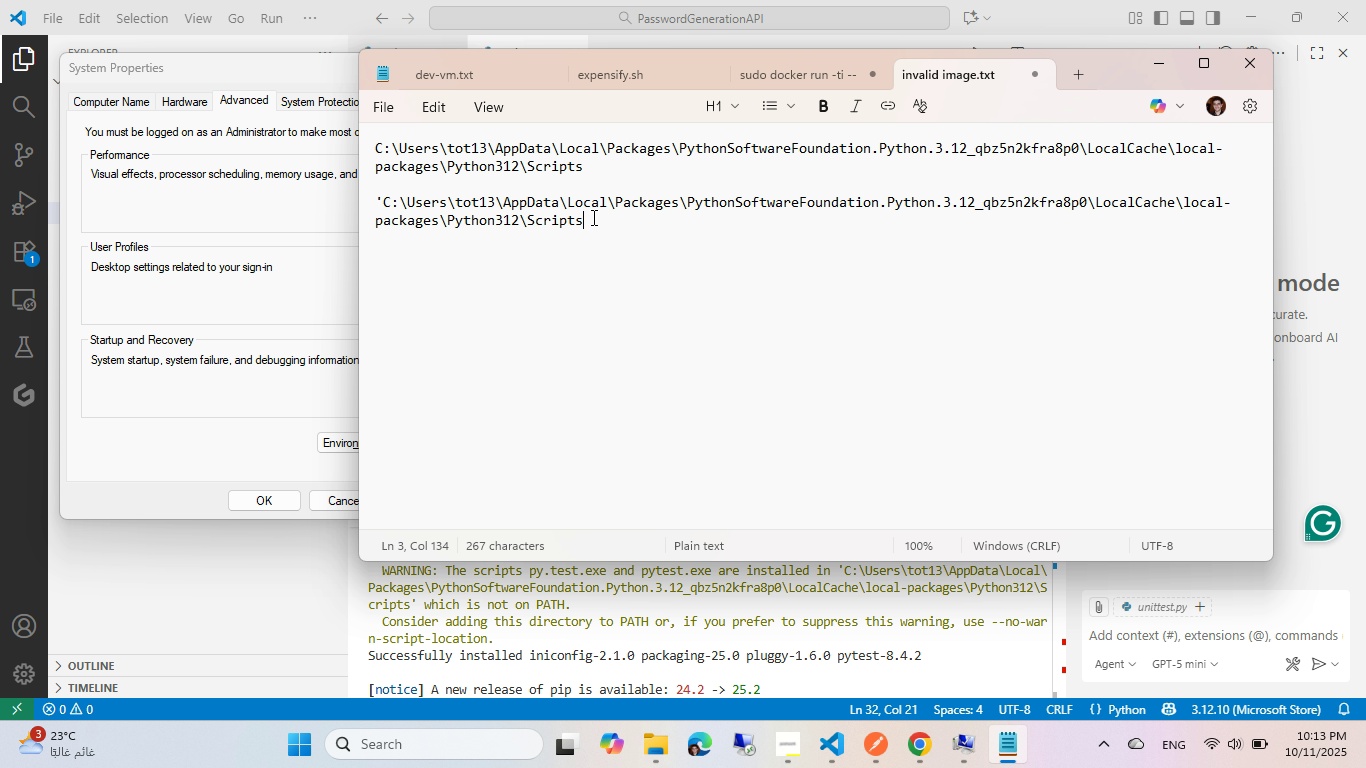 
wait(10.71)
 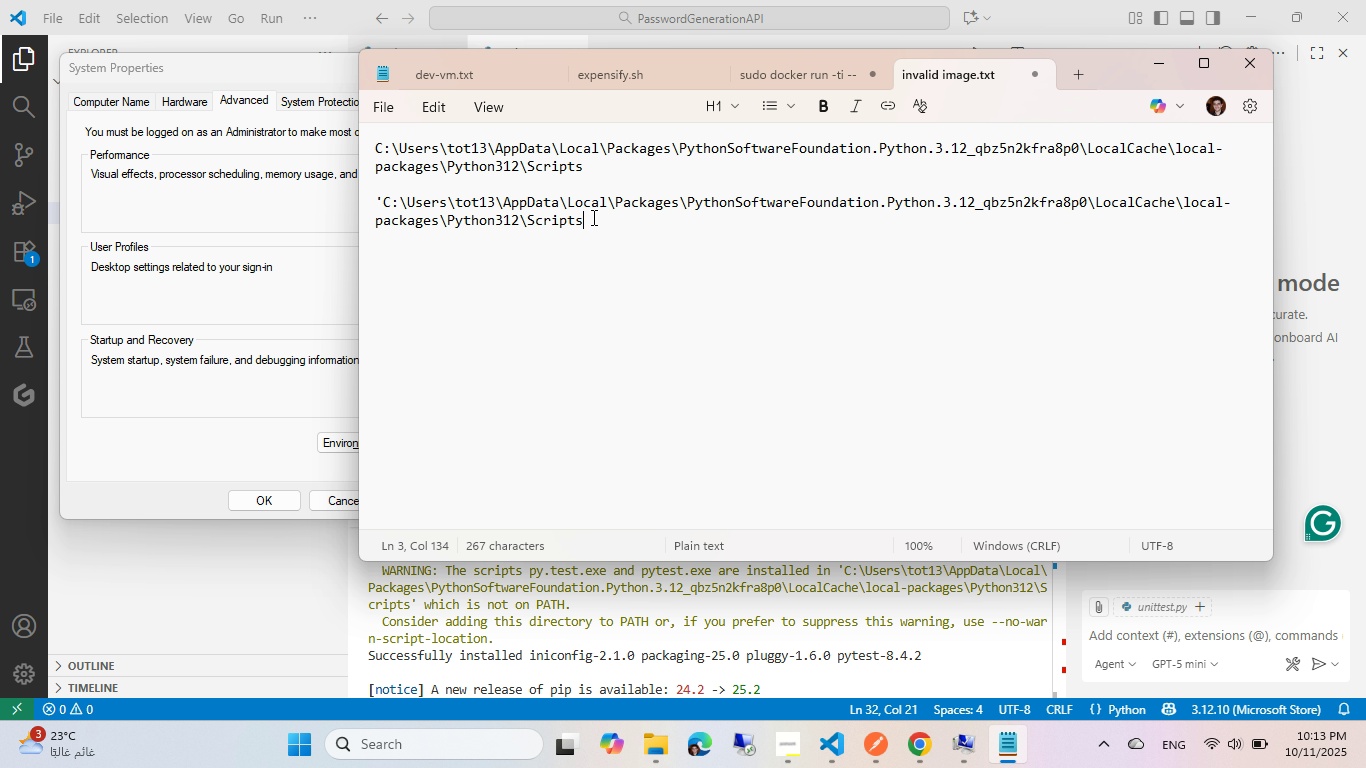 
left_click([1040, 66])
 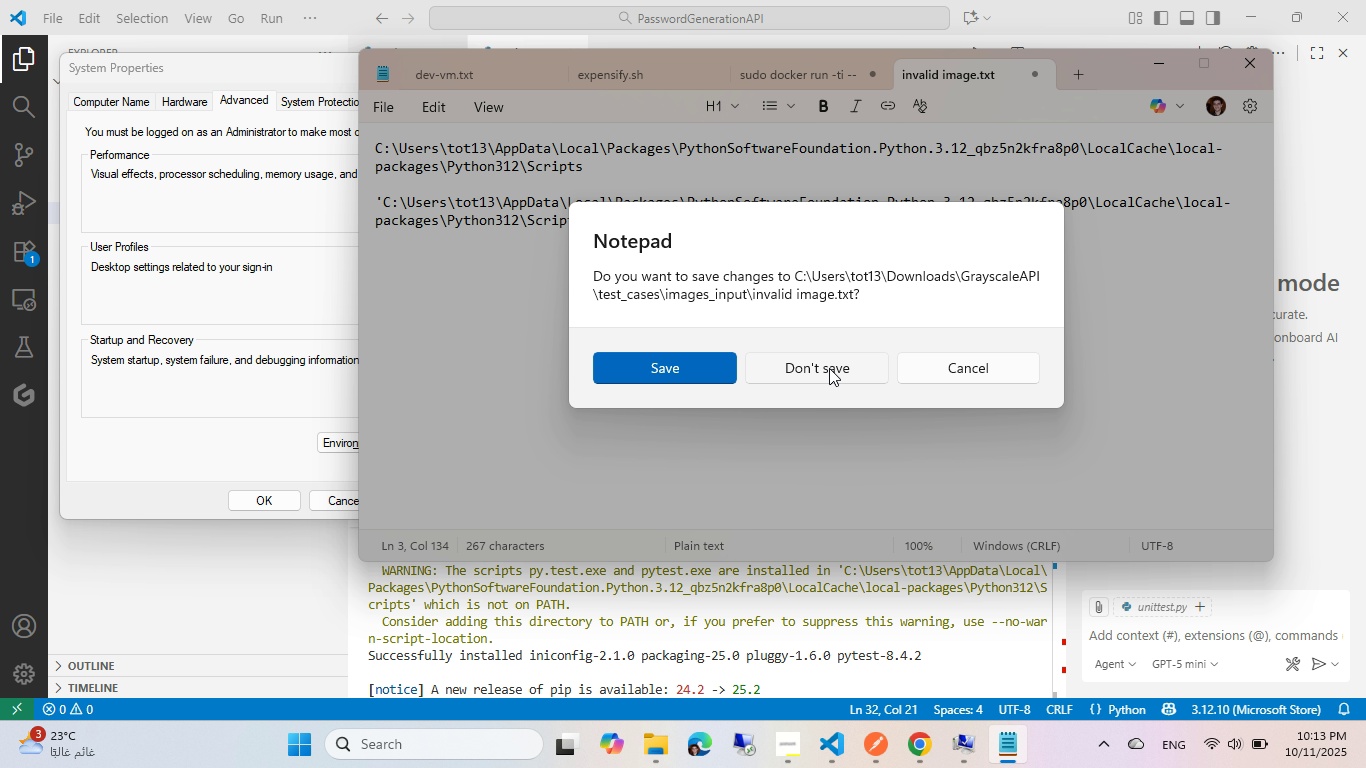 
left_click([829, 368])
 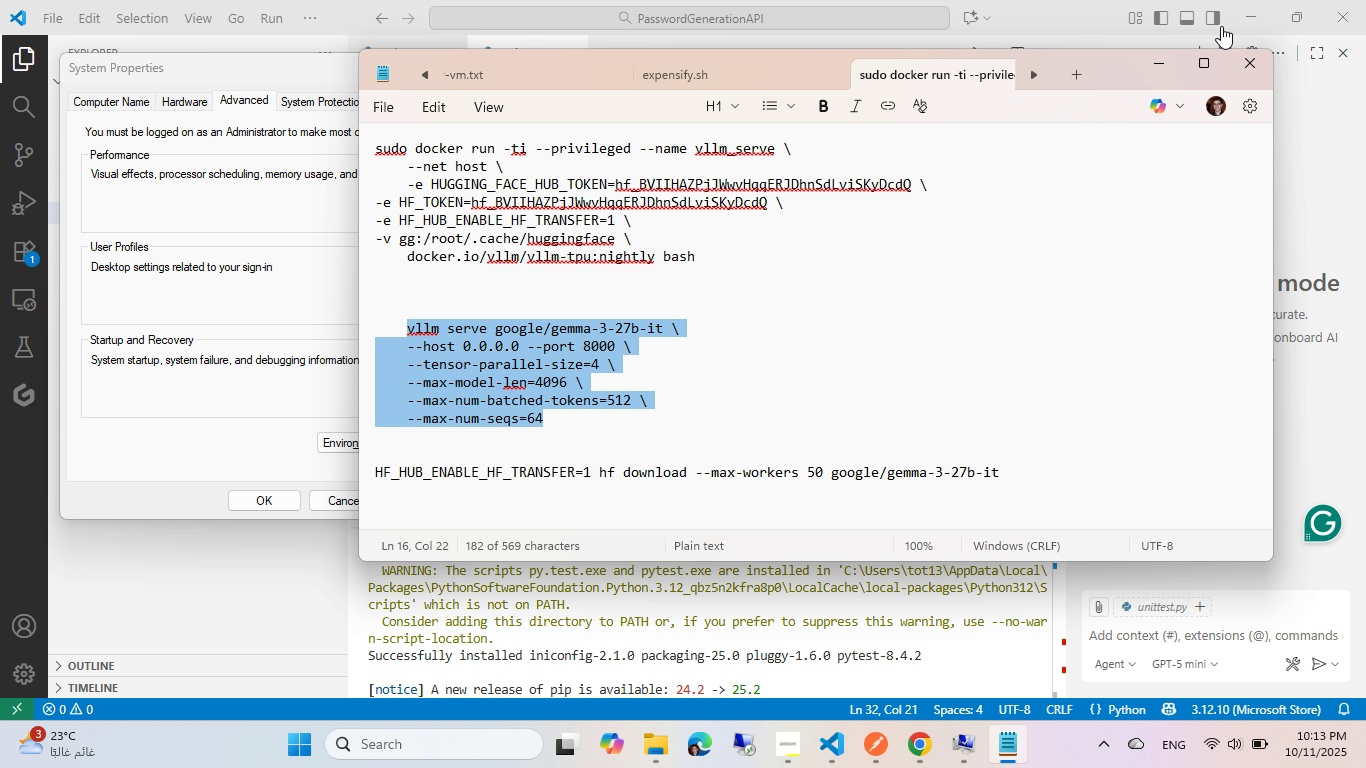 
left_click([1254, 62])
 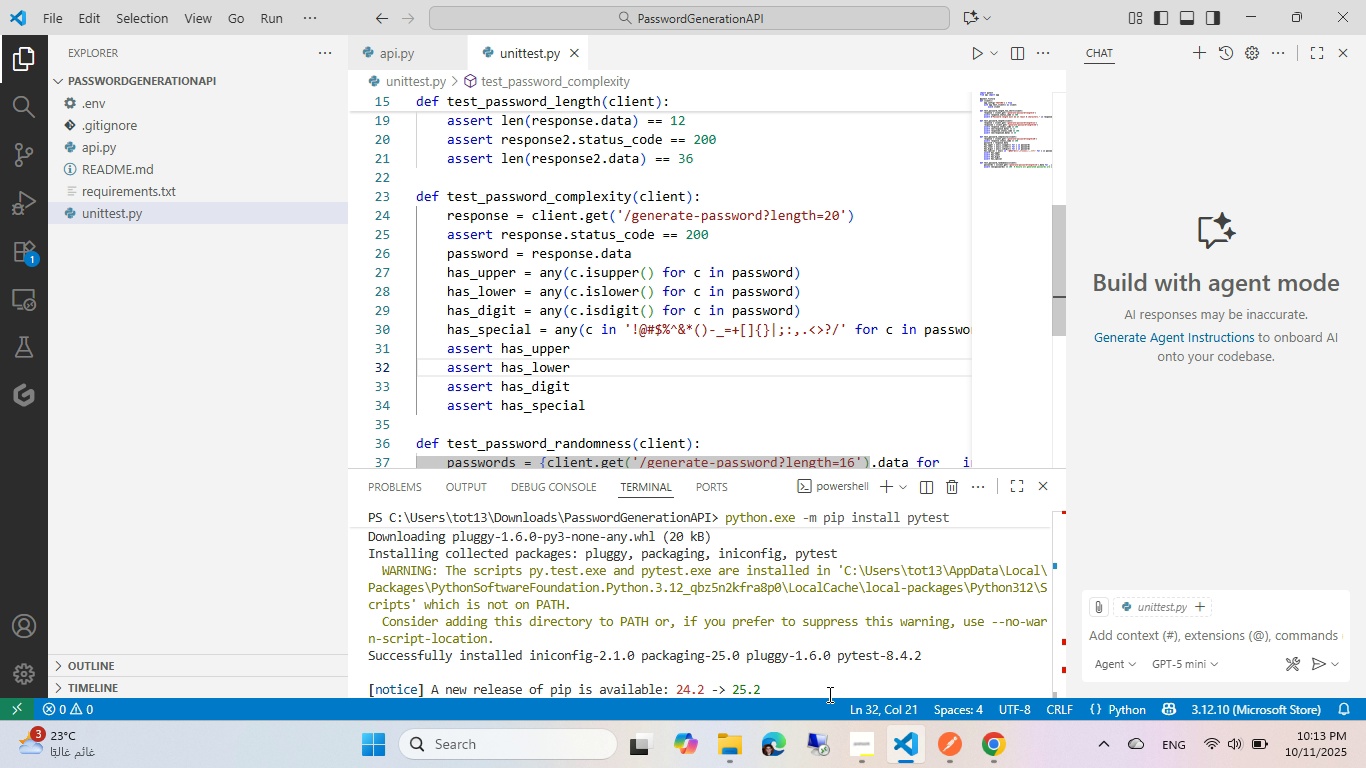 
left_click([703, 610])
 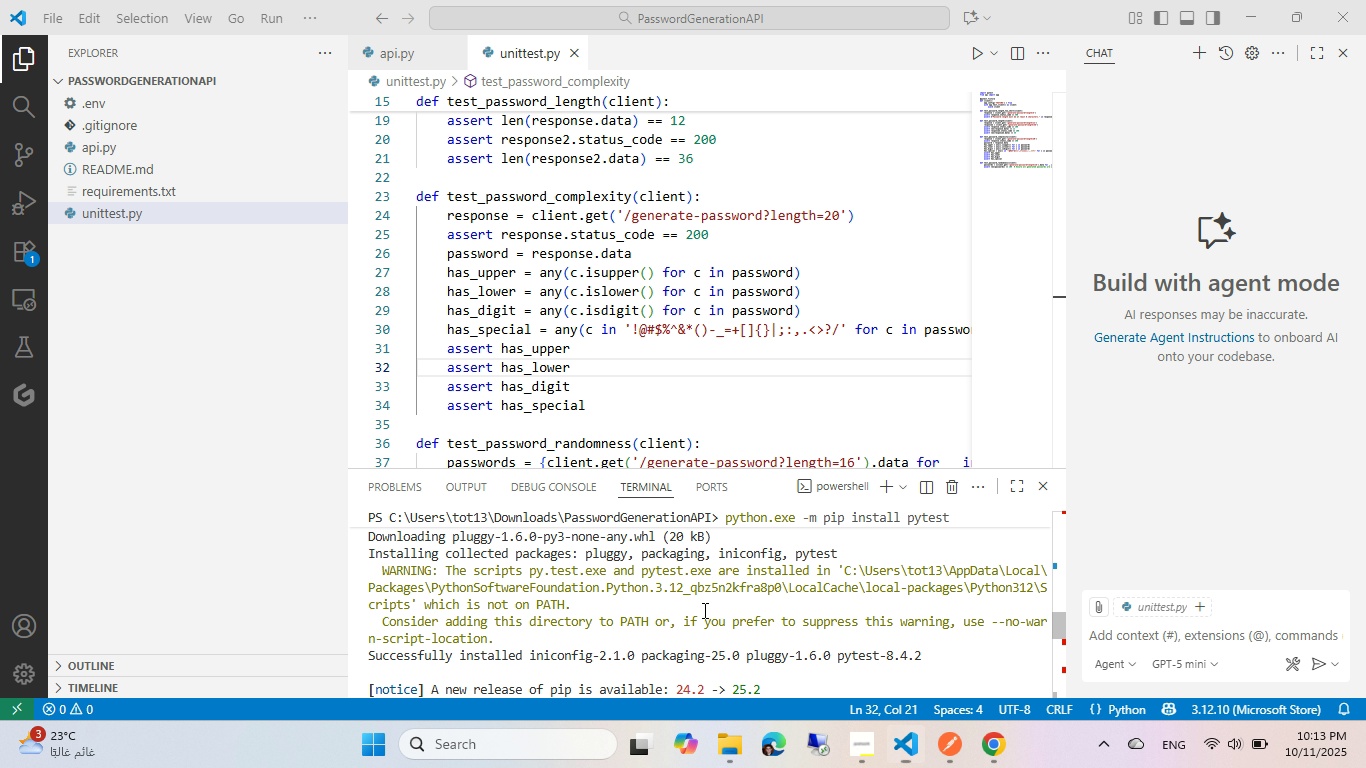 
key(Meta+MetaLeft)
 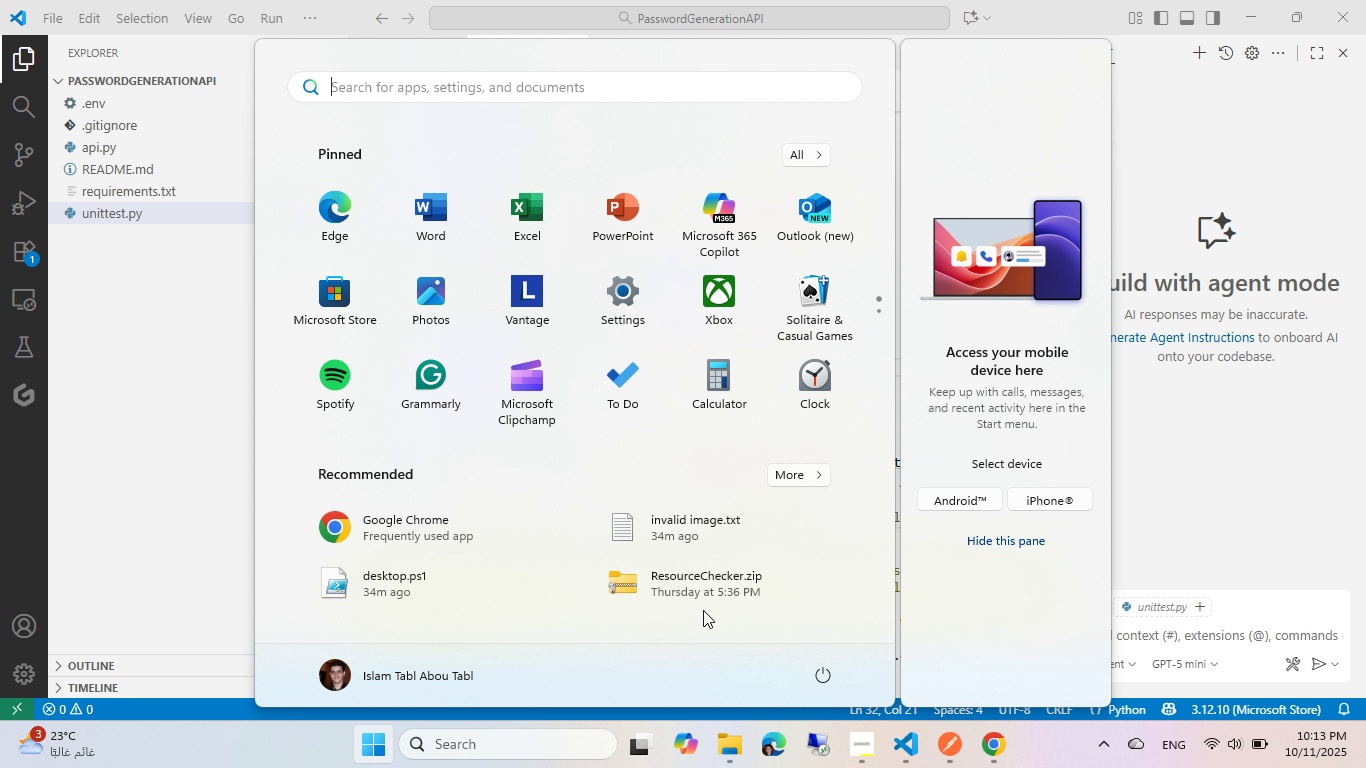 
type(ev)
 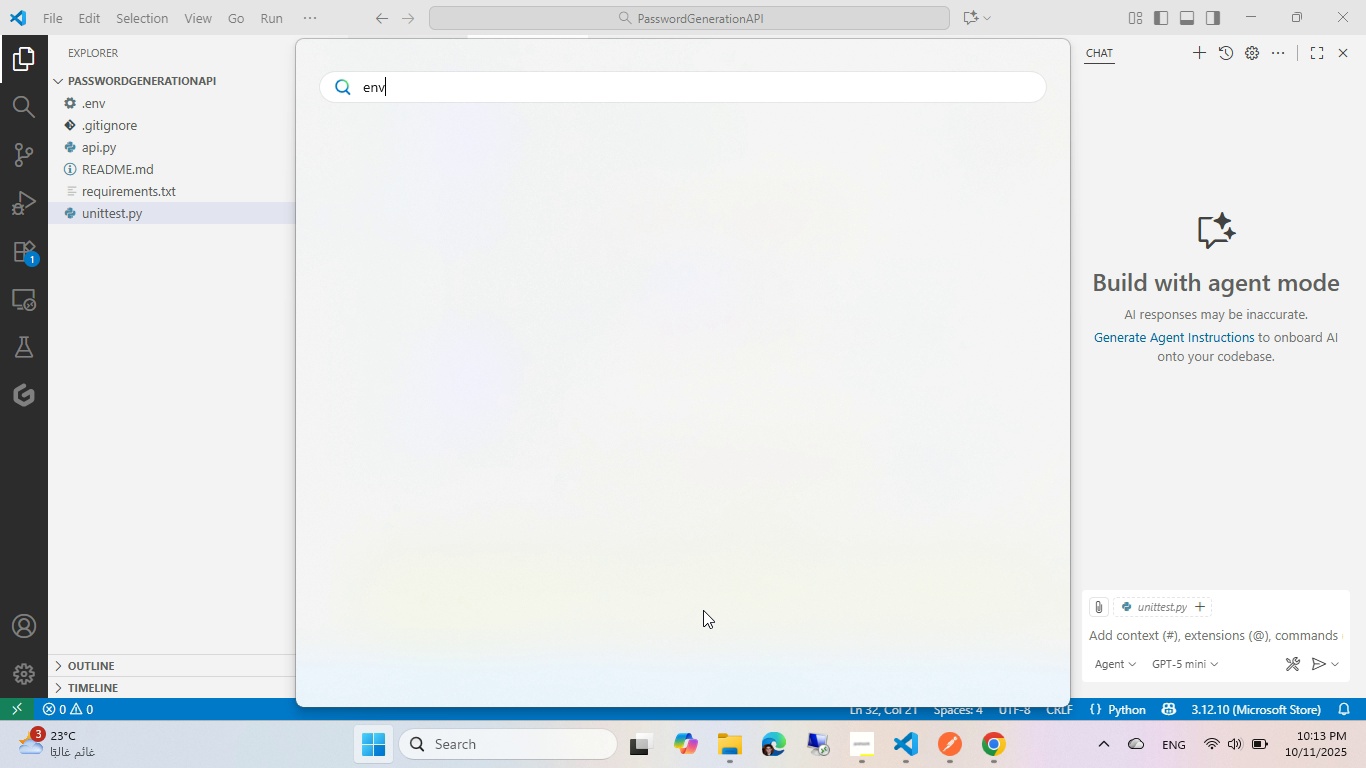 
key(Enter)
 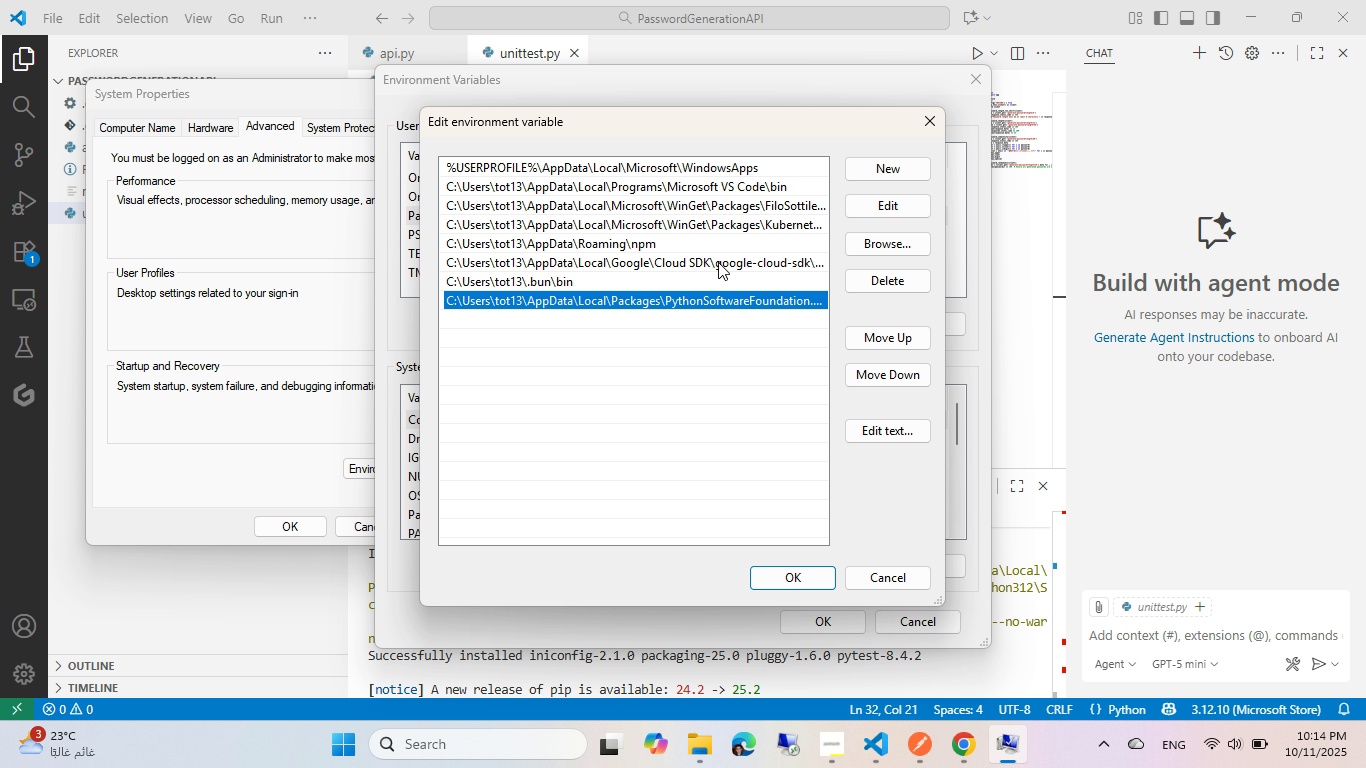 
wait(16.12)
 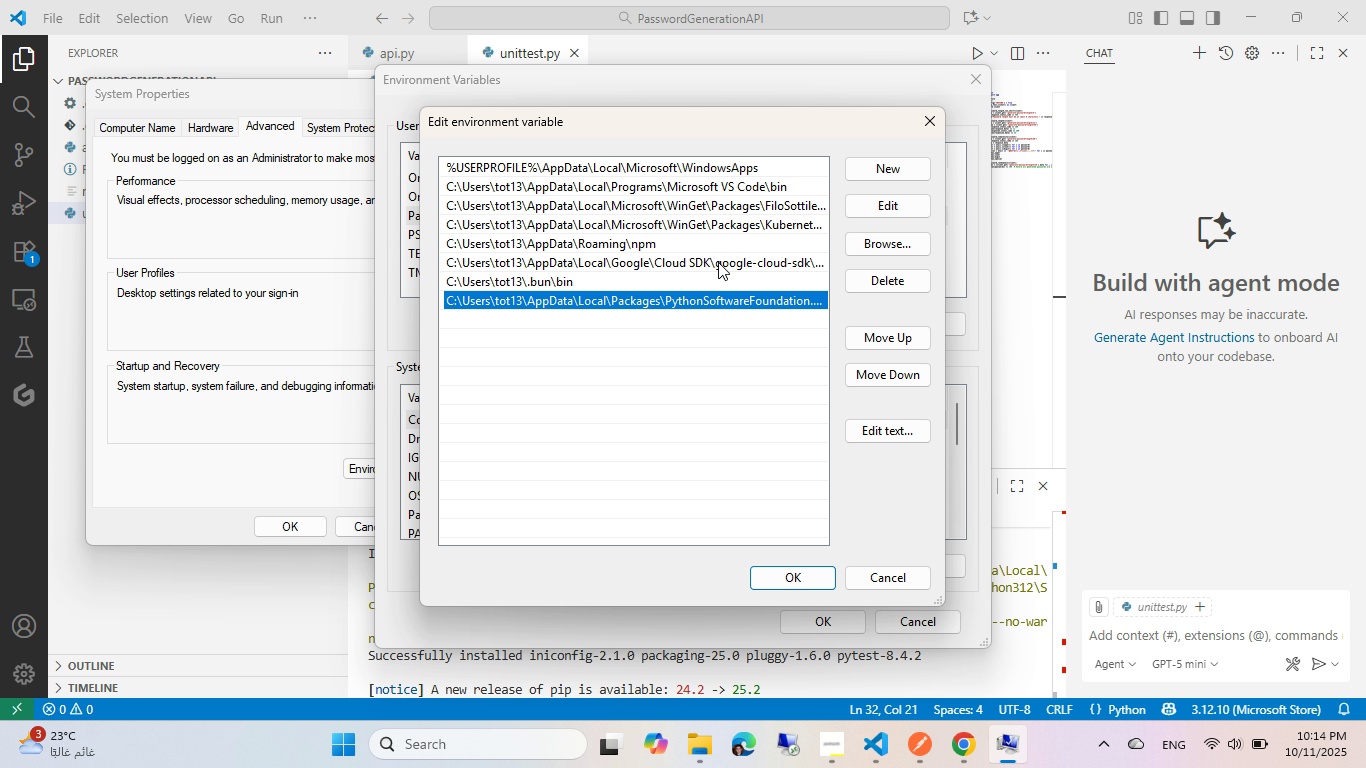 
left_click([1334, 11])
 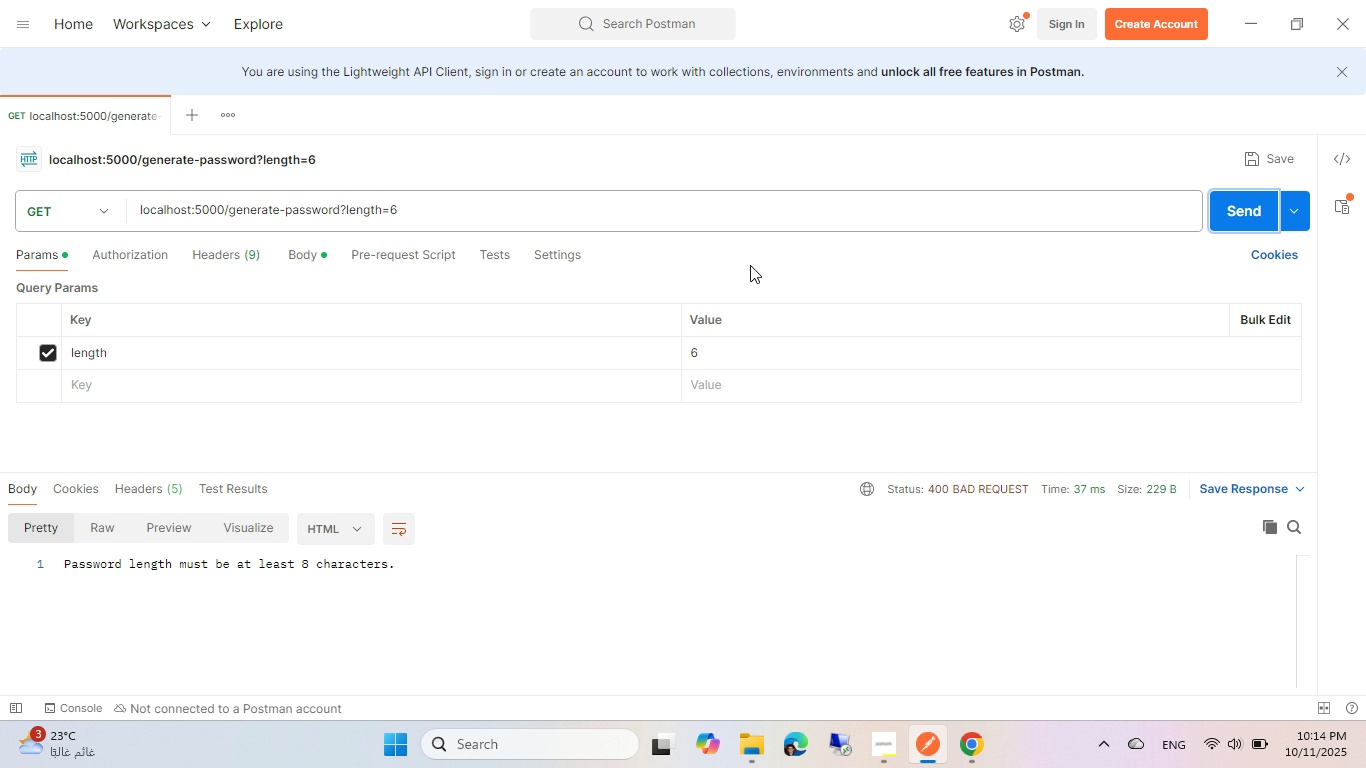 
wait(7.27)
 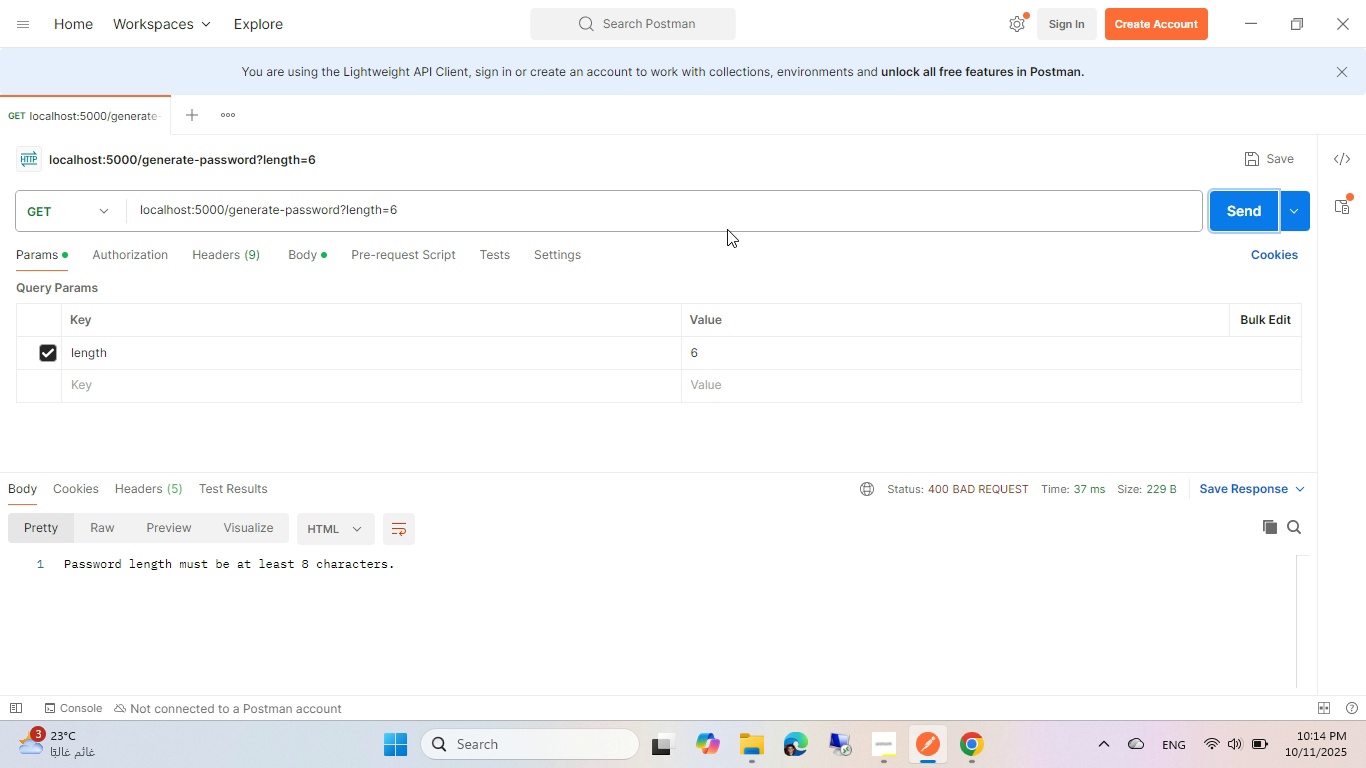 
key(Meta+MetaLeft)
 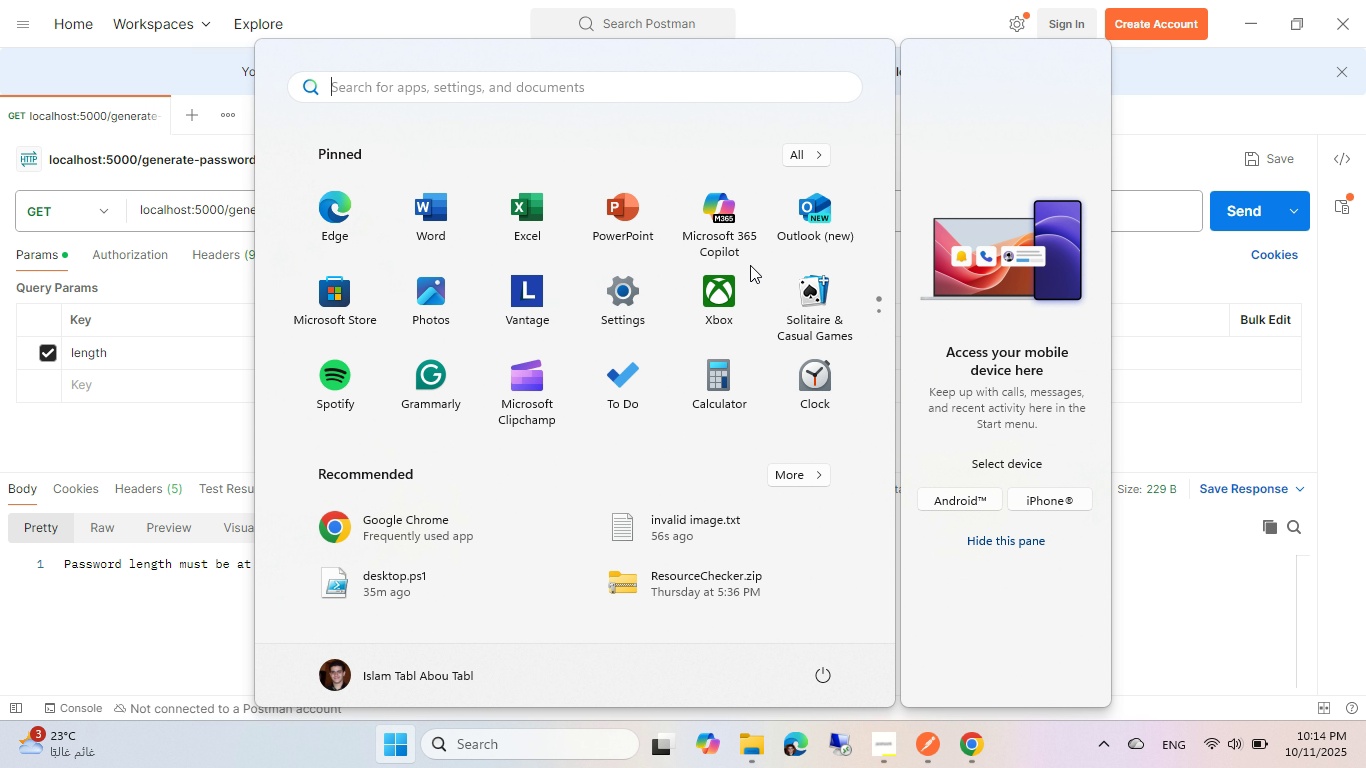 
type(vs)
 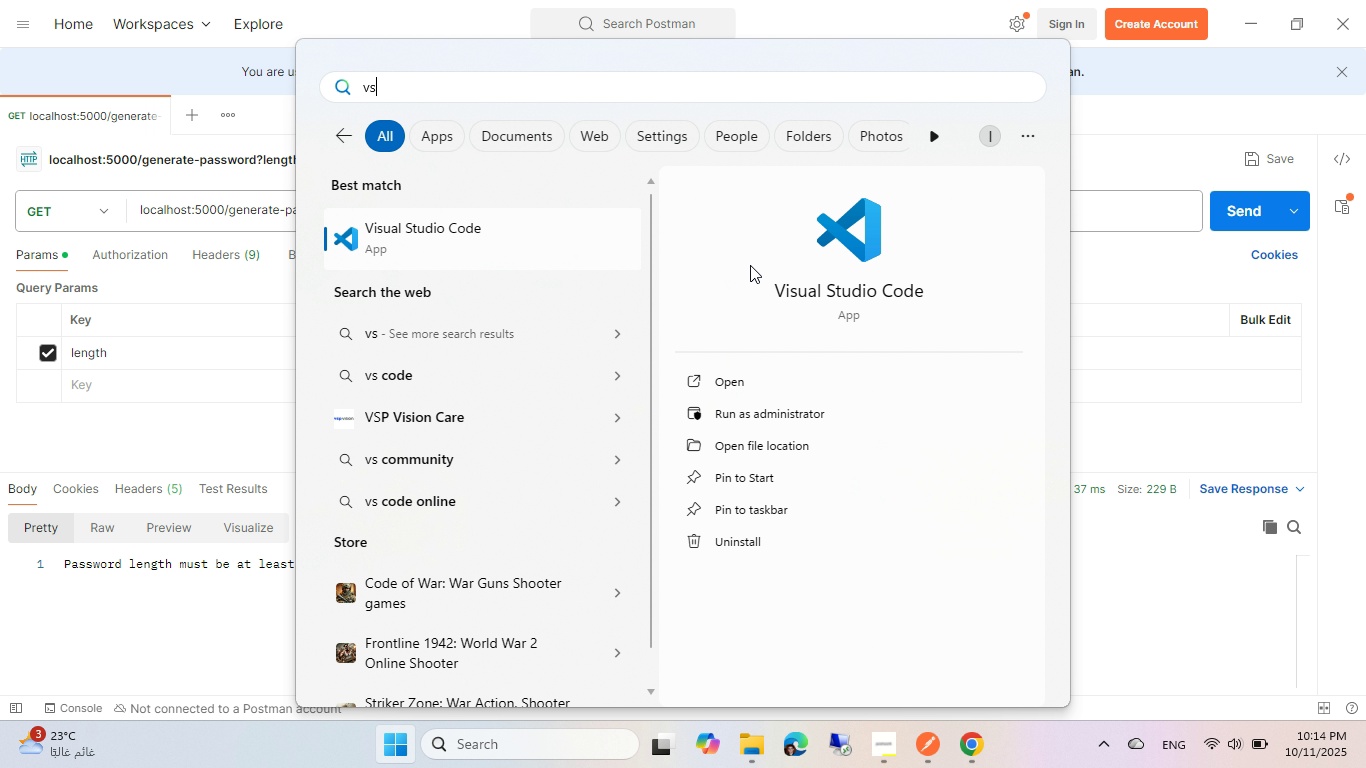 
key(Enter)
 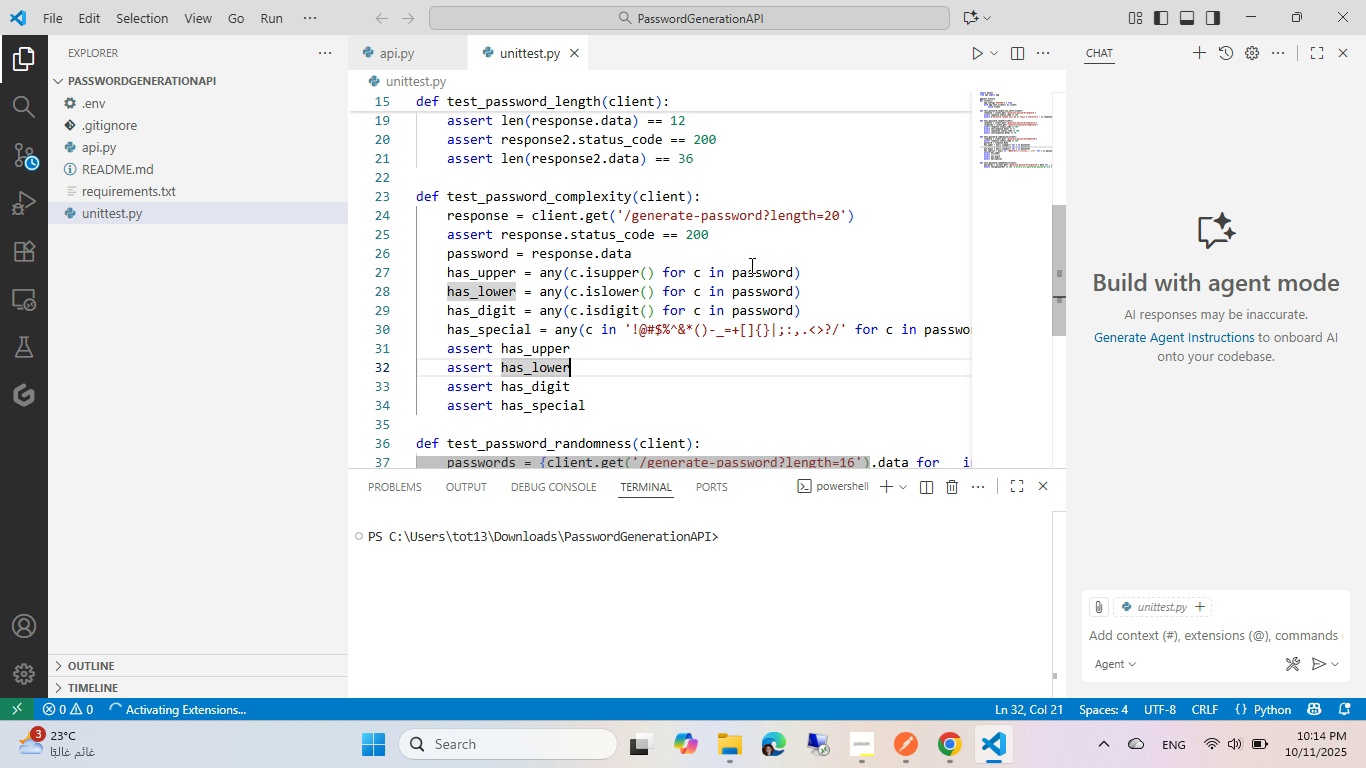 
wait(20.69)
 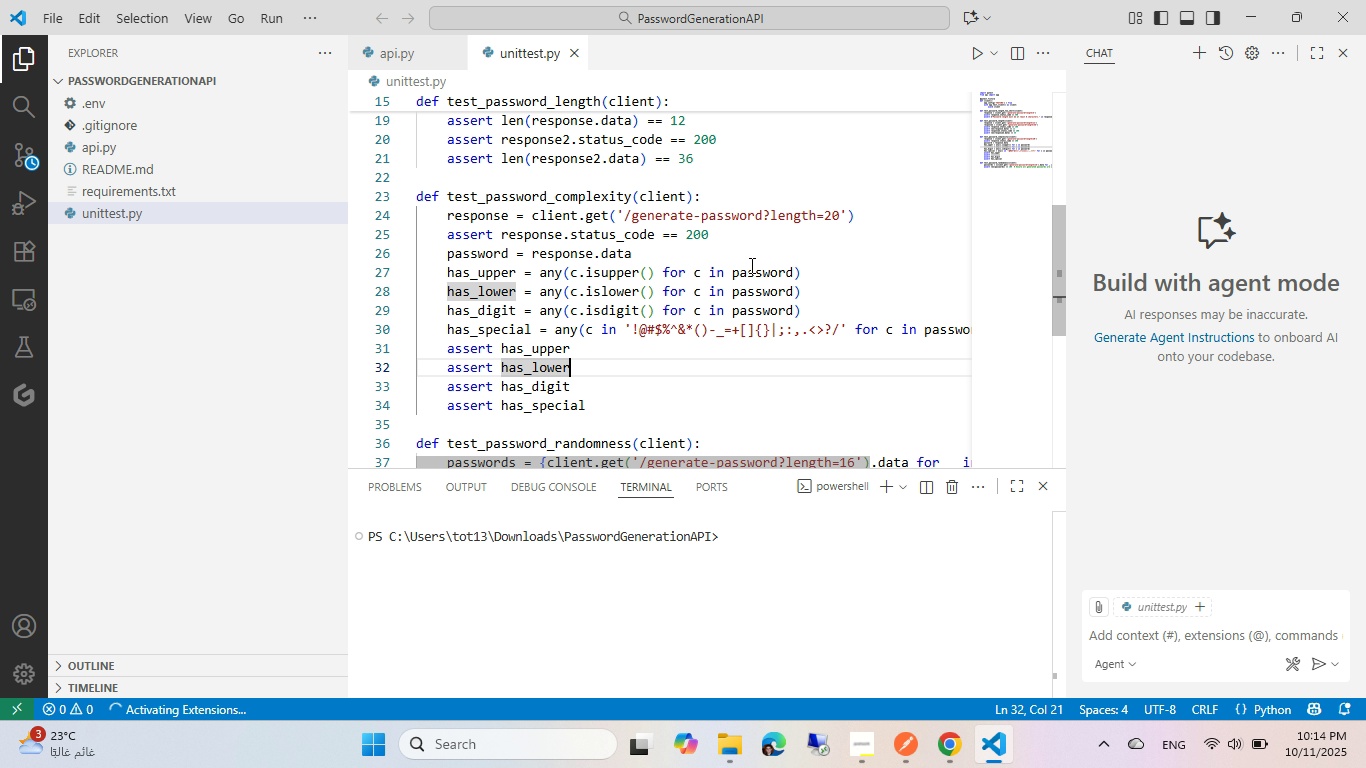 
left_click([787, 541])
 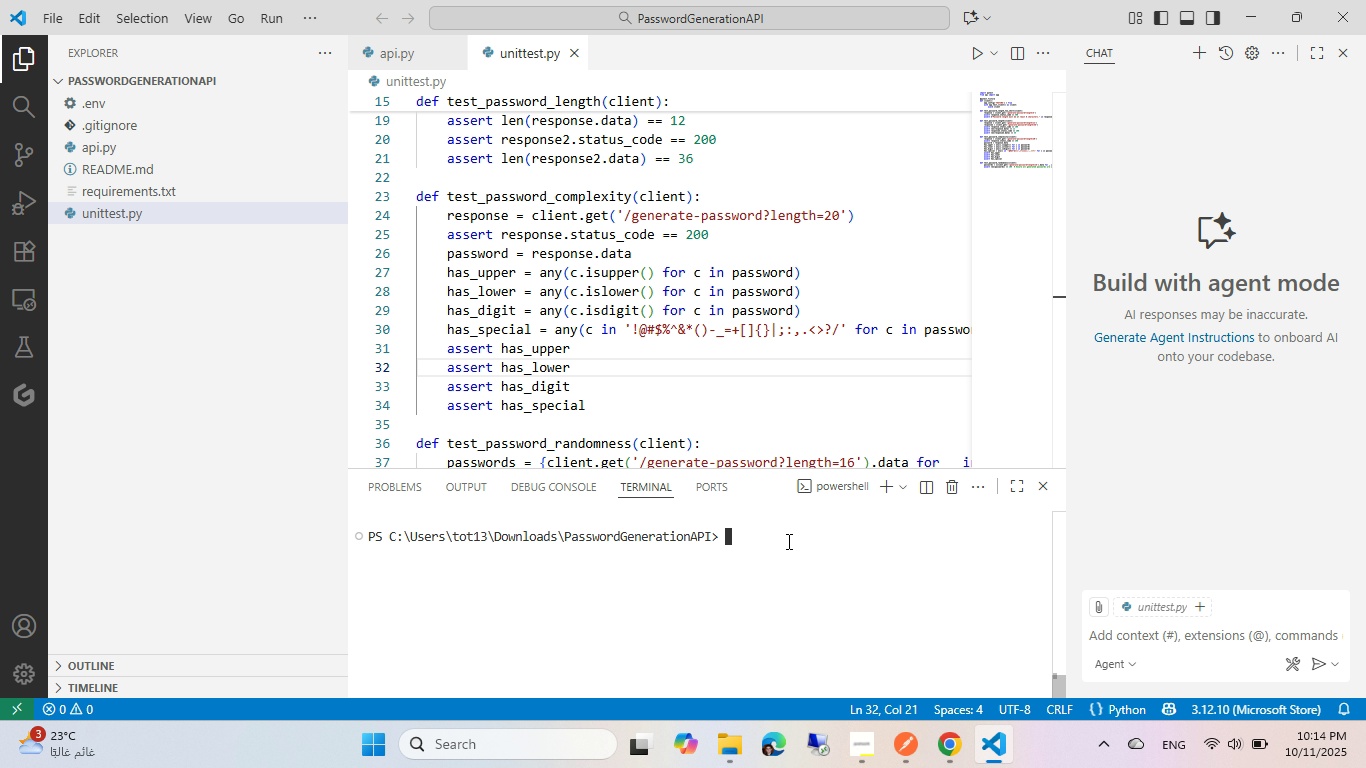 
type(pyt)
key(Backspace)
type(test)
 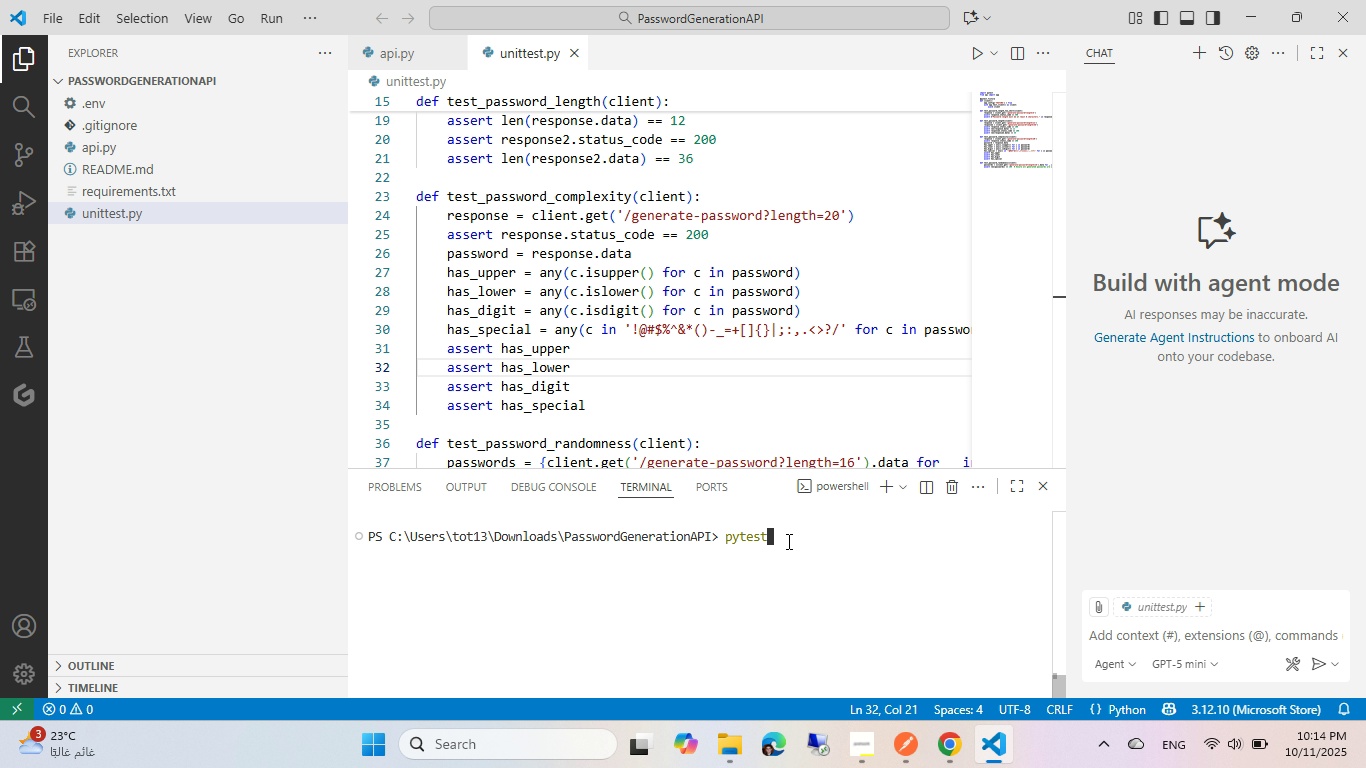 
key(Enter)
 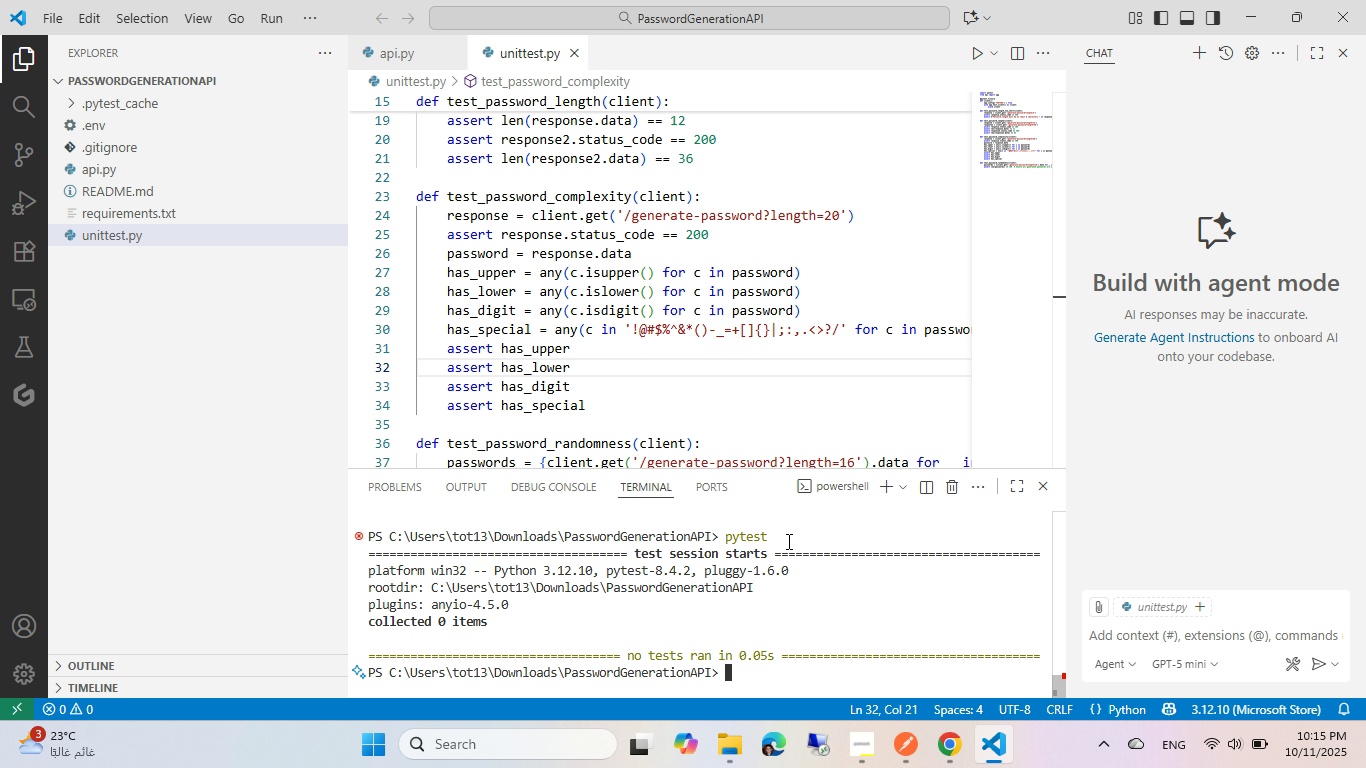 
wait(24.14)
 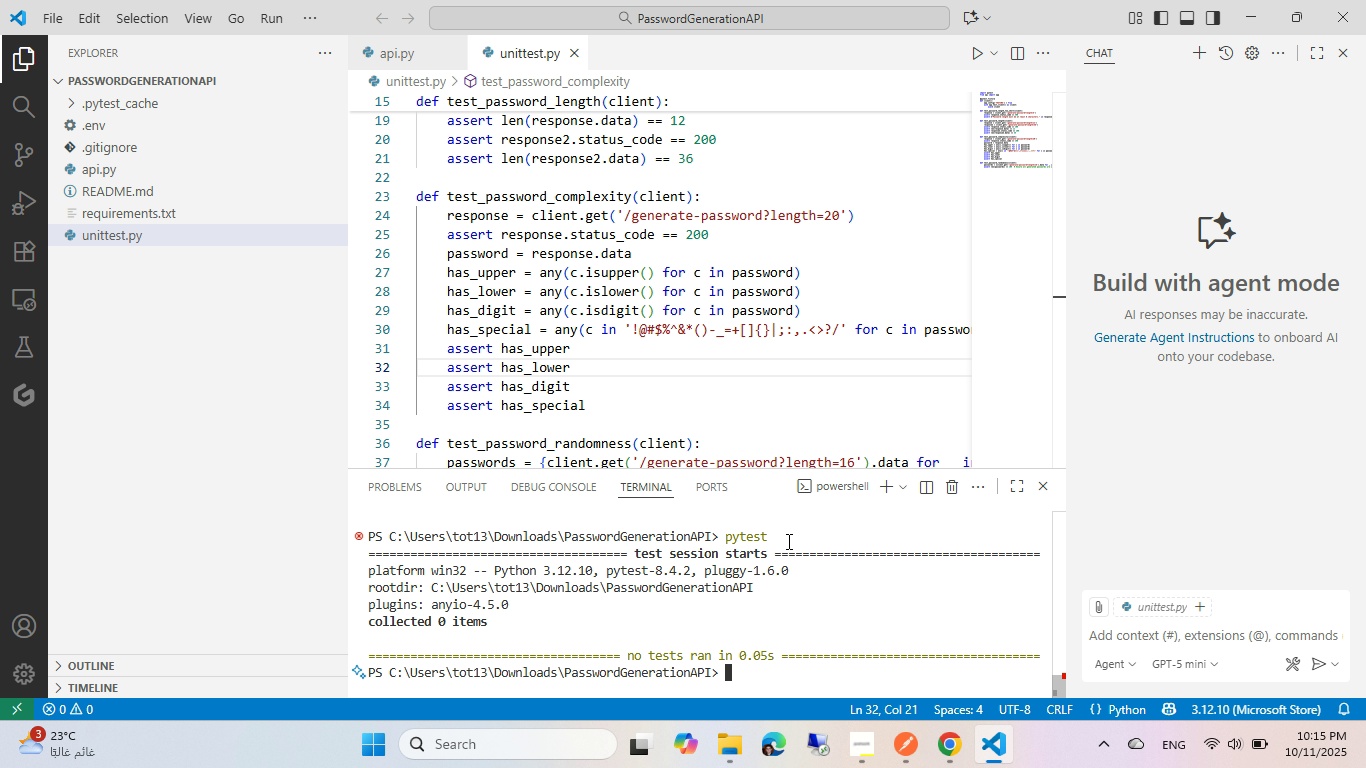 
left_click([963, 747])
 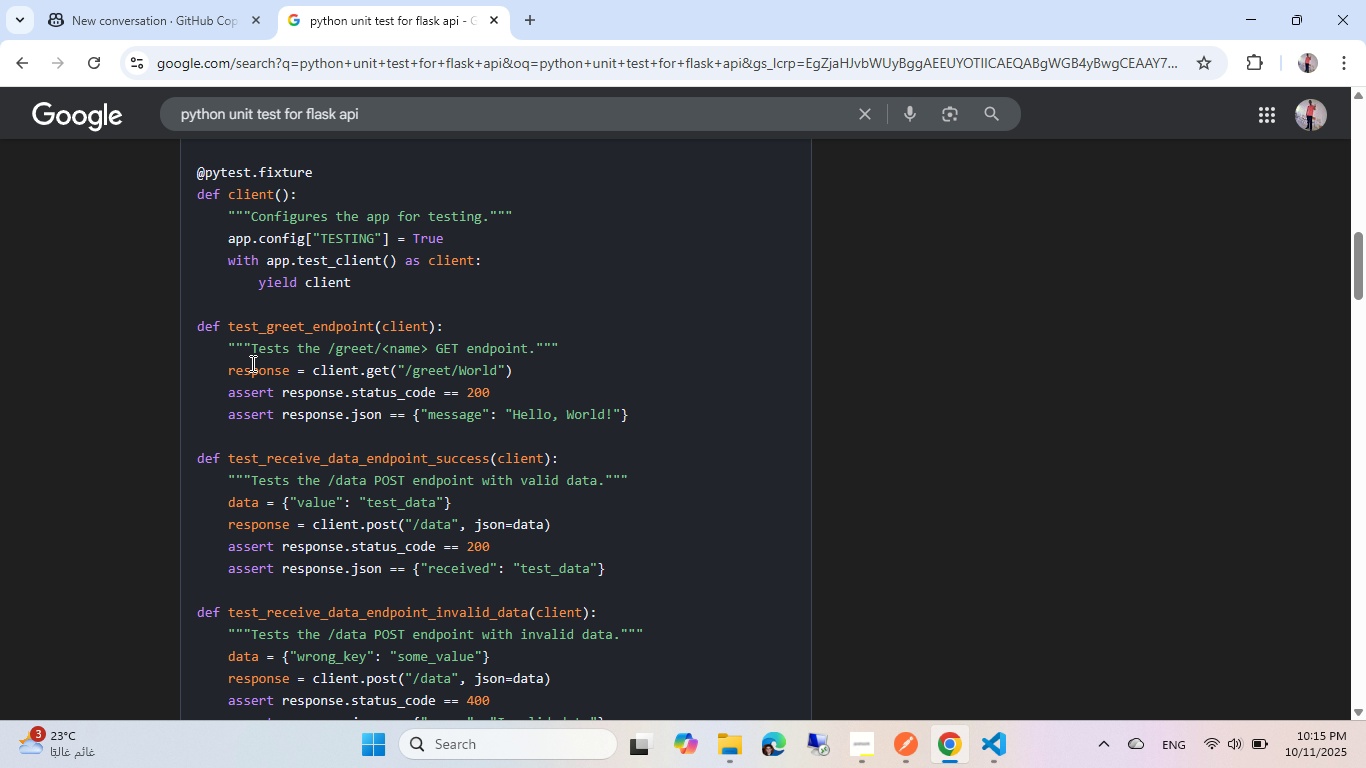 
scroll: coordinate [251, 363], scroll_direction: down, amount: 10.0
 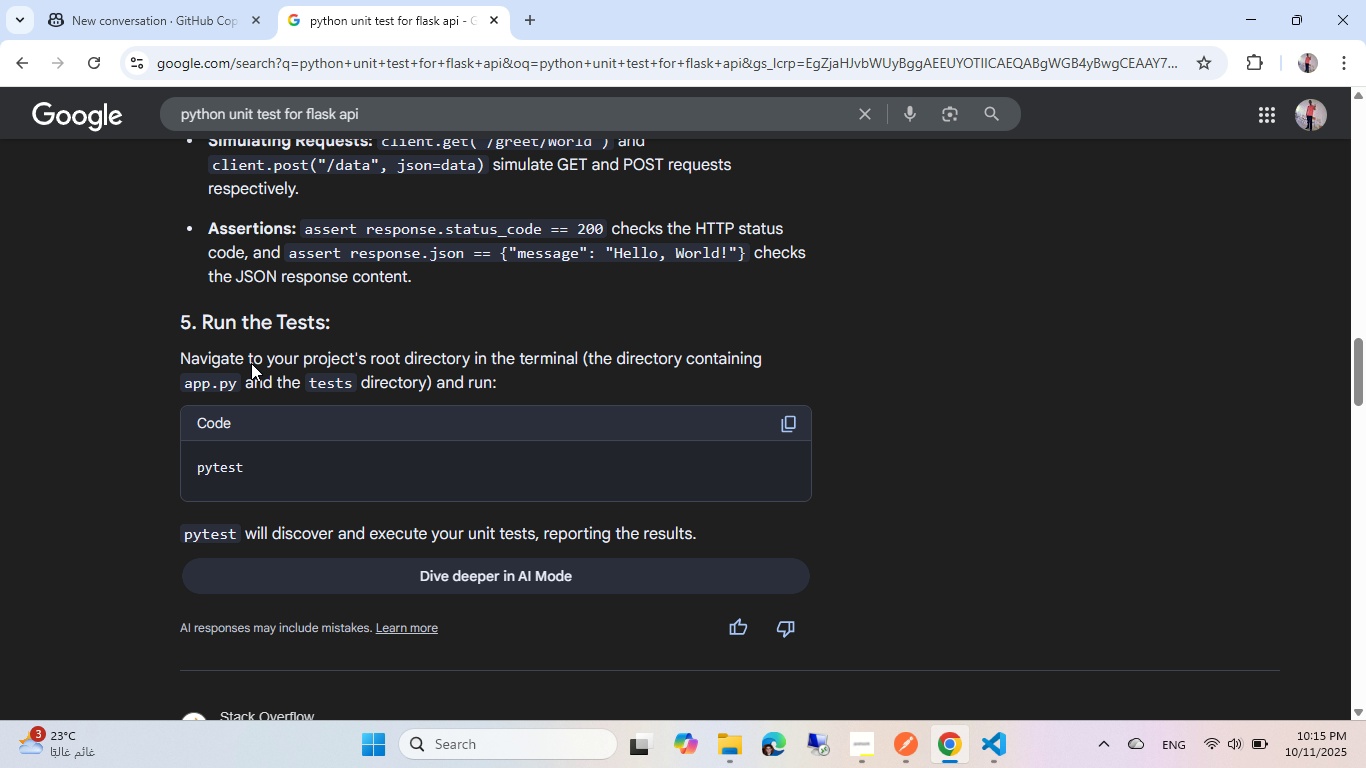 
scroll: coordinate [367, 237], scroll_direction: up, amount: 12.0
 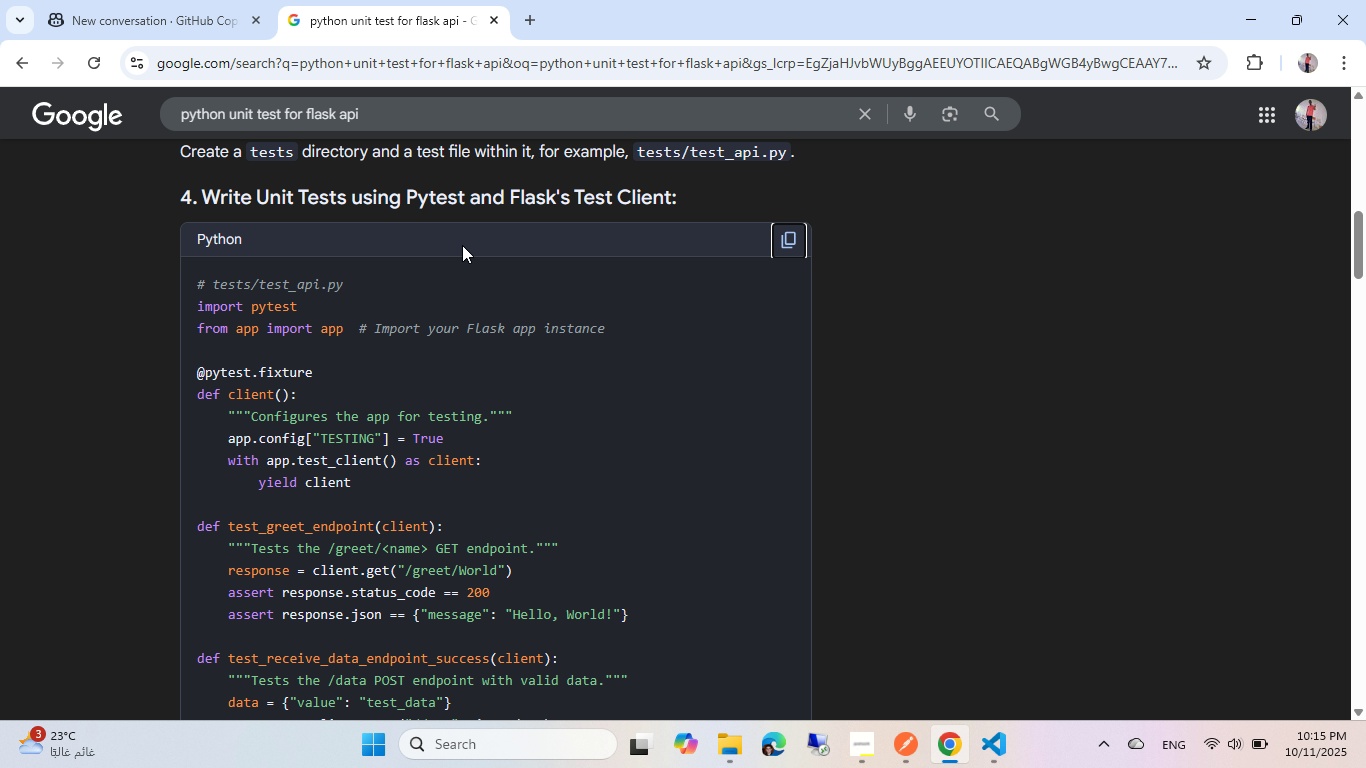 
wait(6.33)
 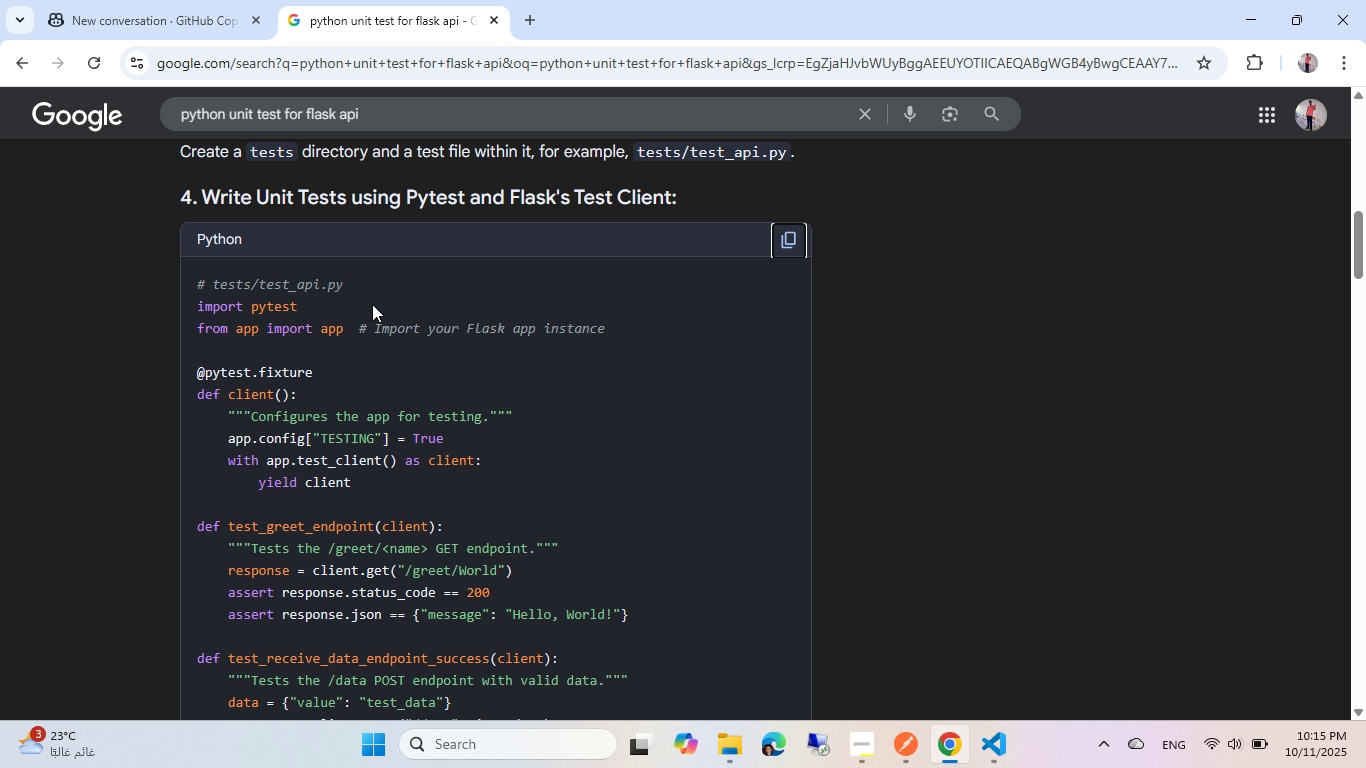 
scroll: coordinate [422, 265], scroll_direction: up, amount: 9.0
 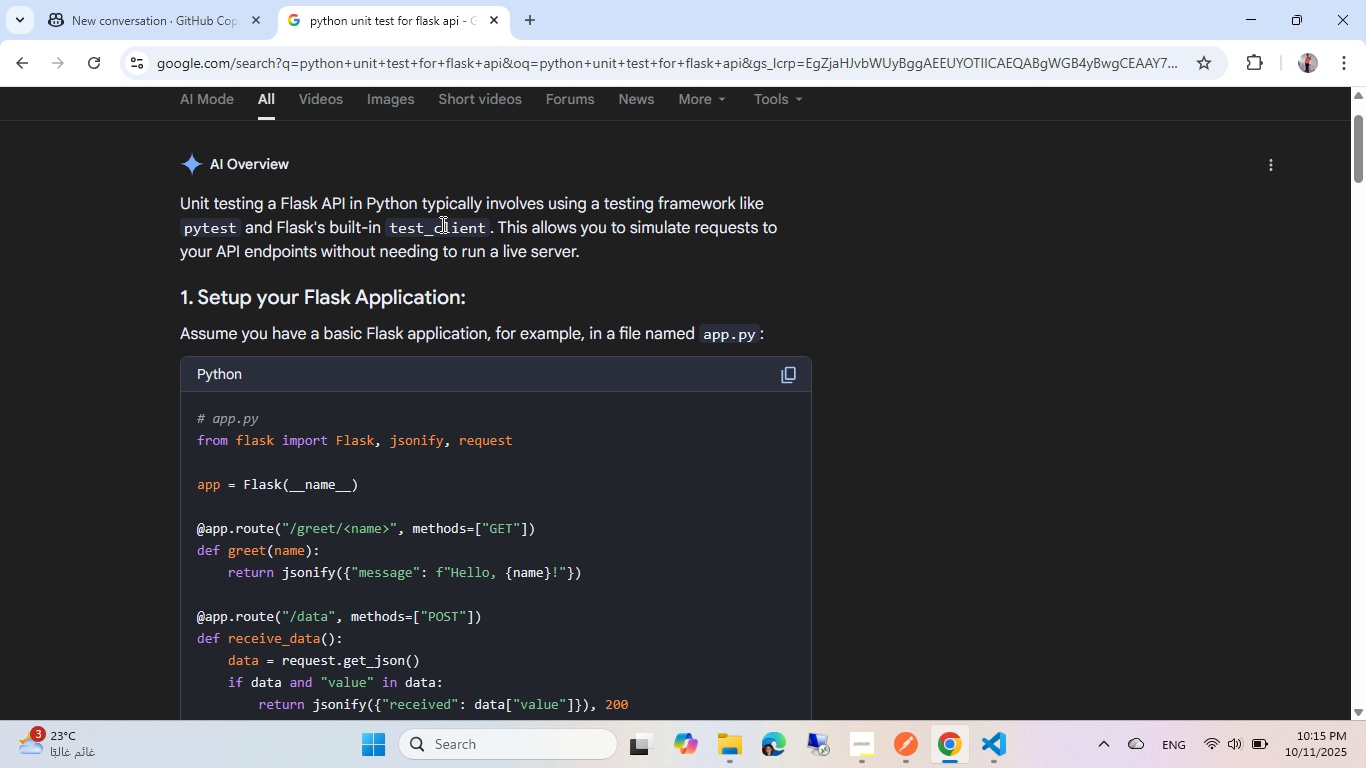 
scroll: coordinate [441, 224], scroll_direction: down, amount: 5.0
 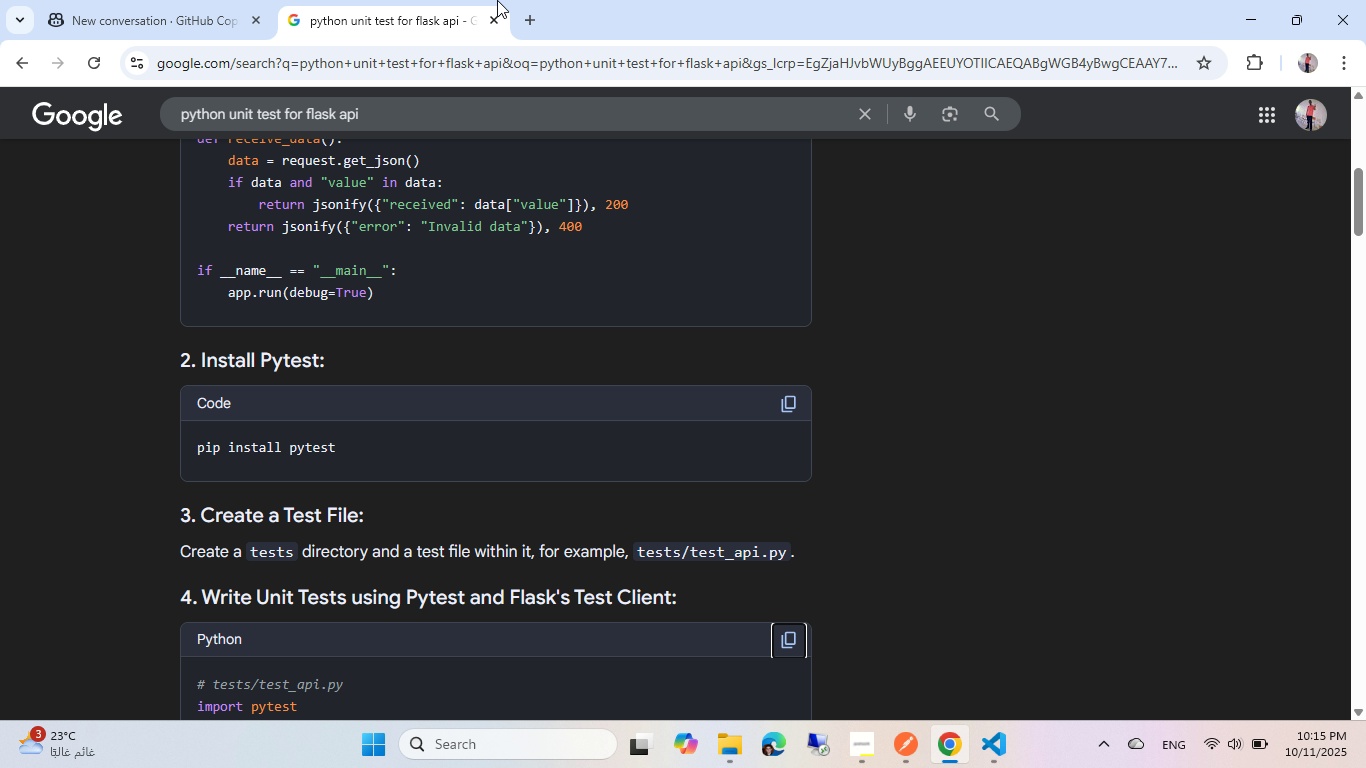 
scroll: coordinate [445, 274], scroll_direction: up, amount: 7.0
 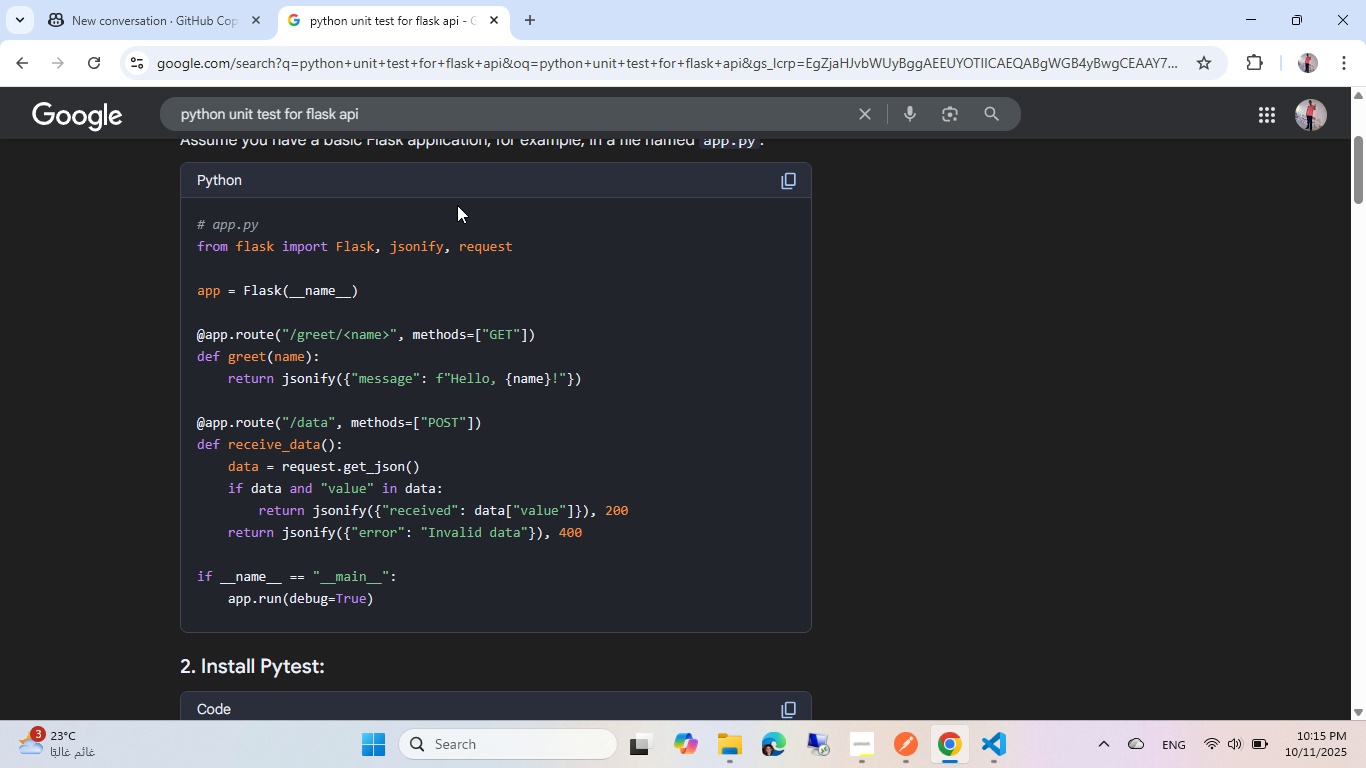 
scroll: coordinate [457, 205], scroll_direction: down, amount: 11.0
 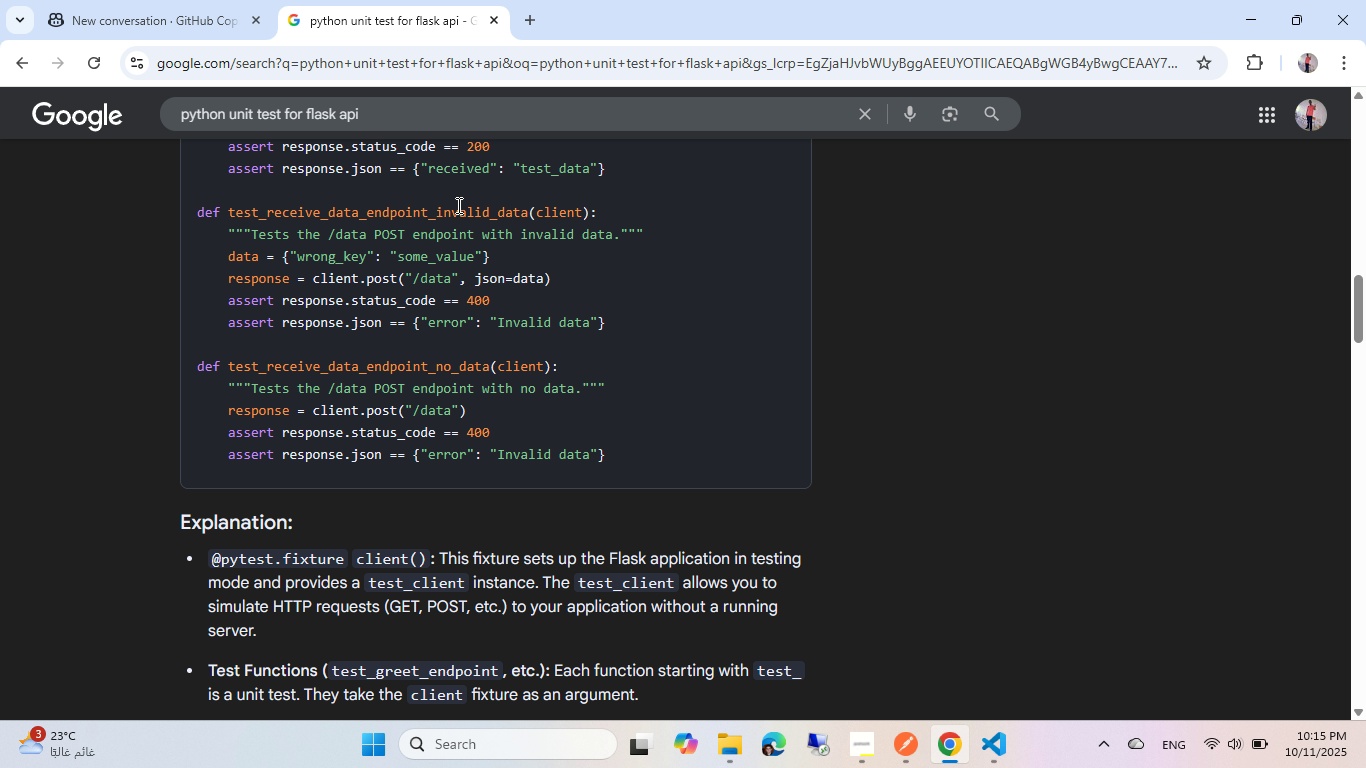 
scroll: coordinate [457, 205], scroll_direction: up, amount: 4.0
 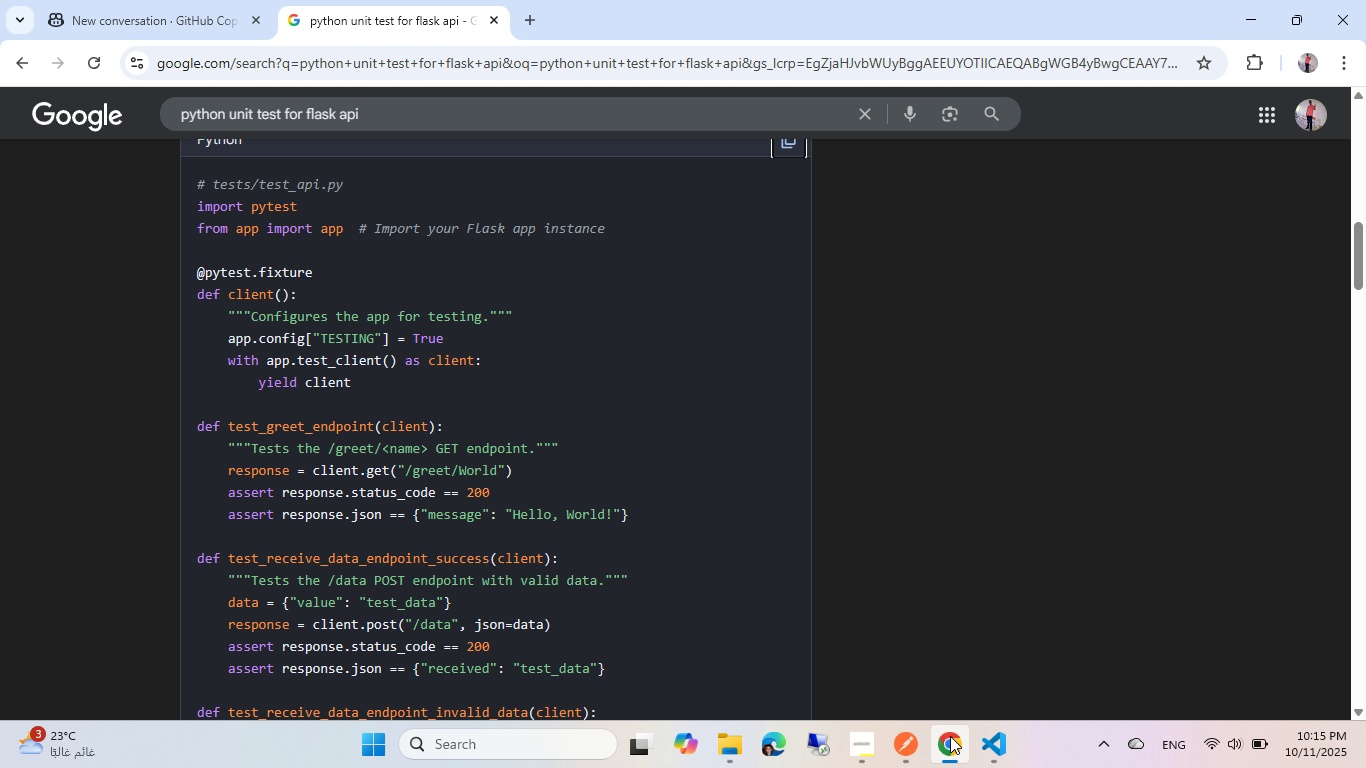 
left_click([979, 748])
 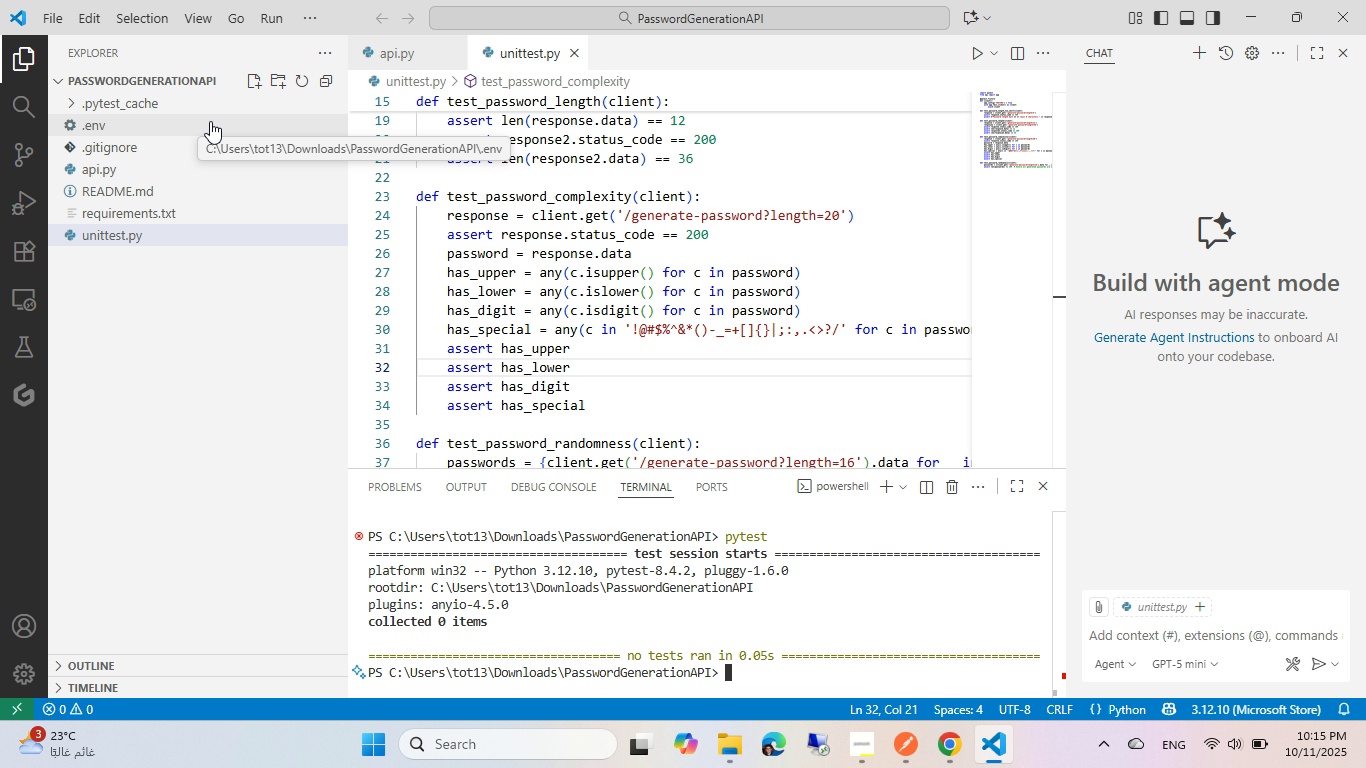 
wait(5.2)
 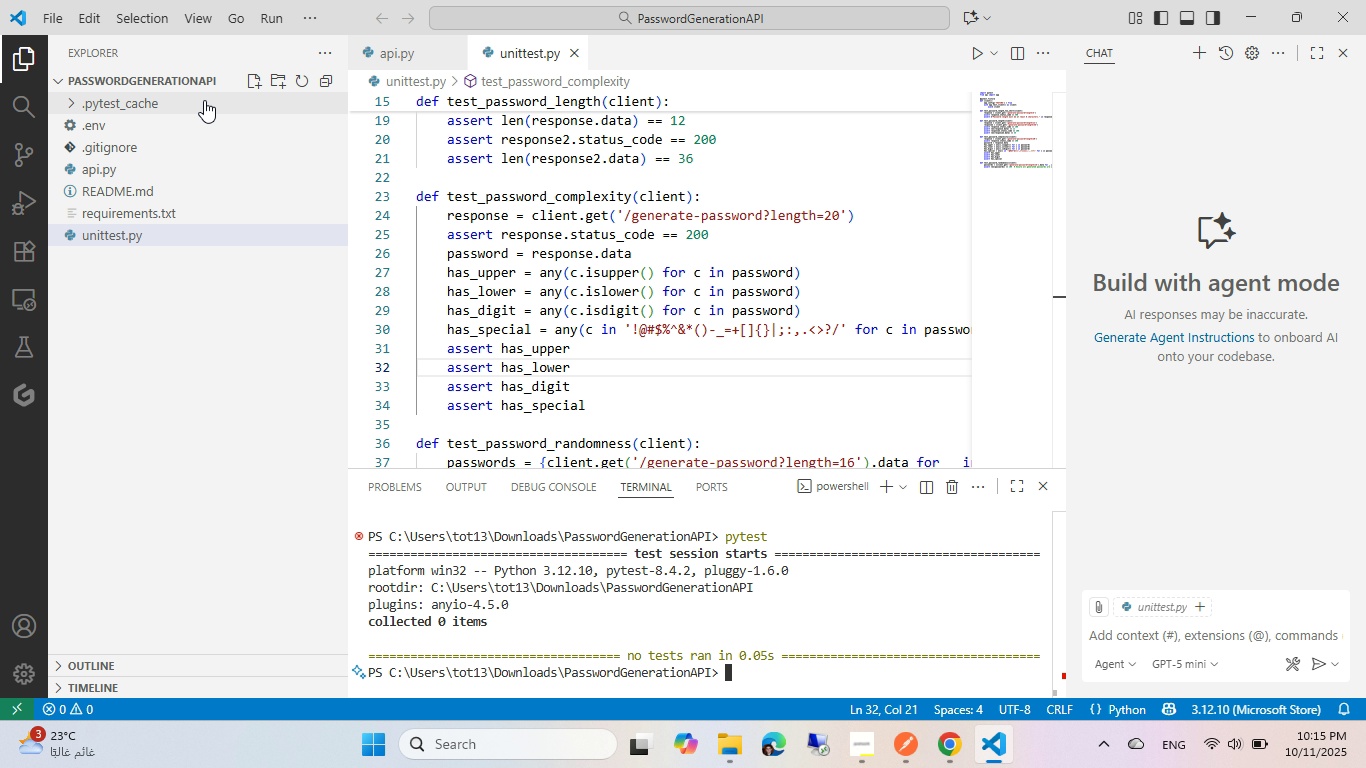 
left_click([276, 79])
 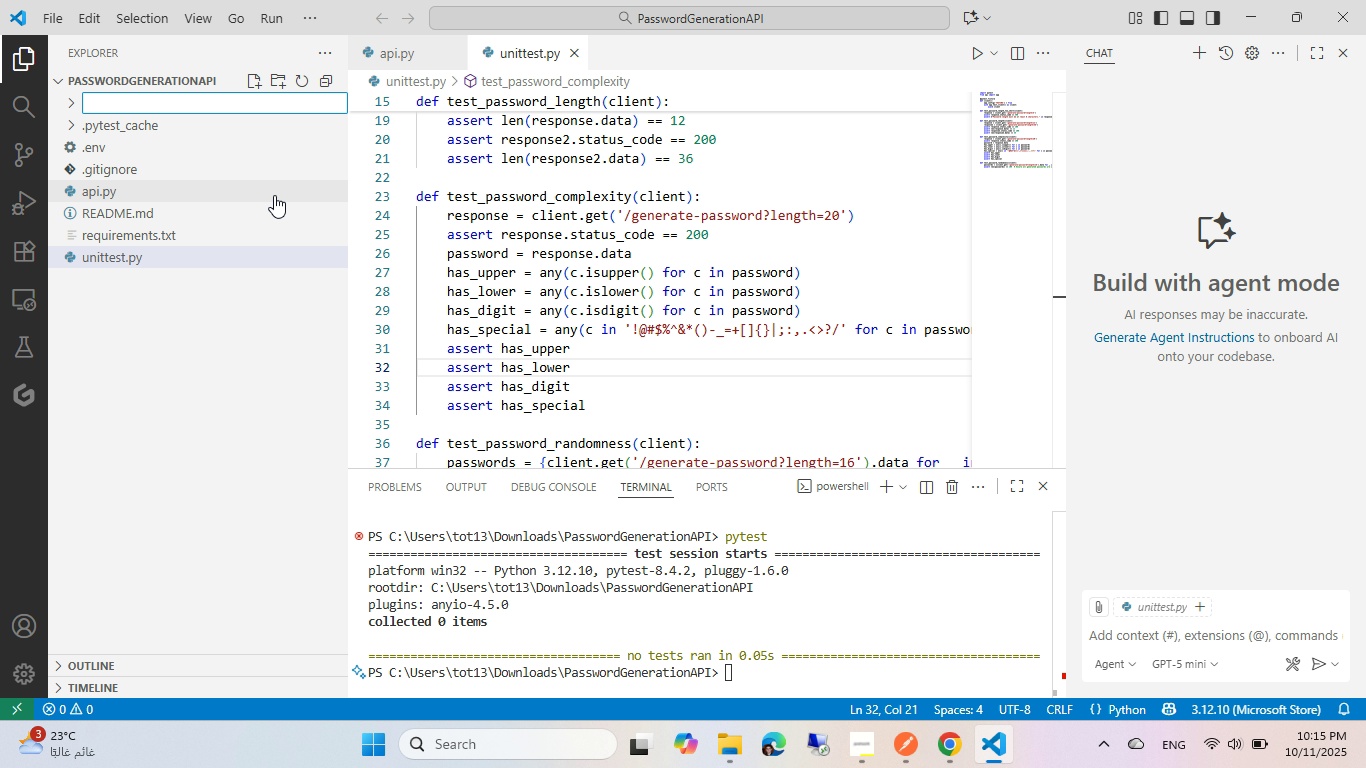 
type(test)
 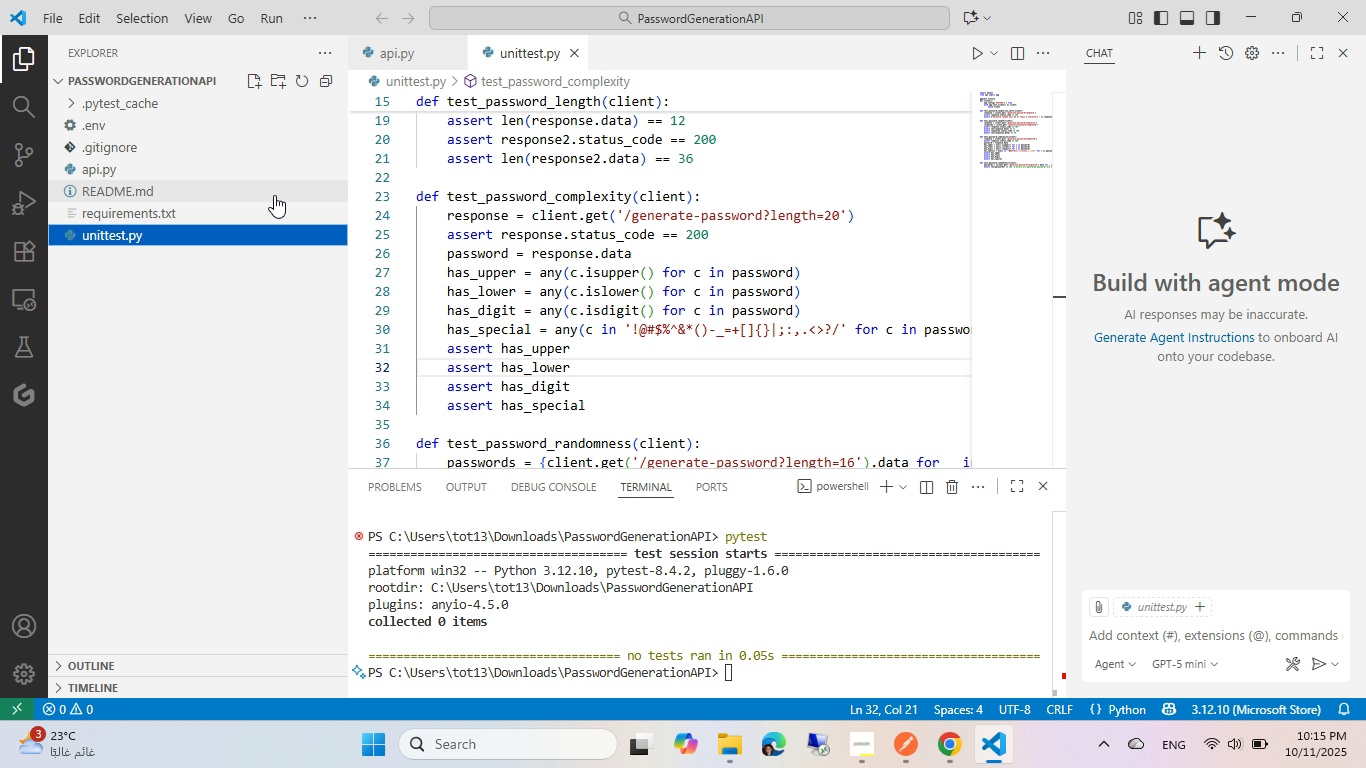 
key(Enter)
 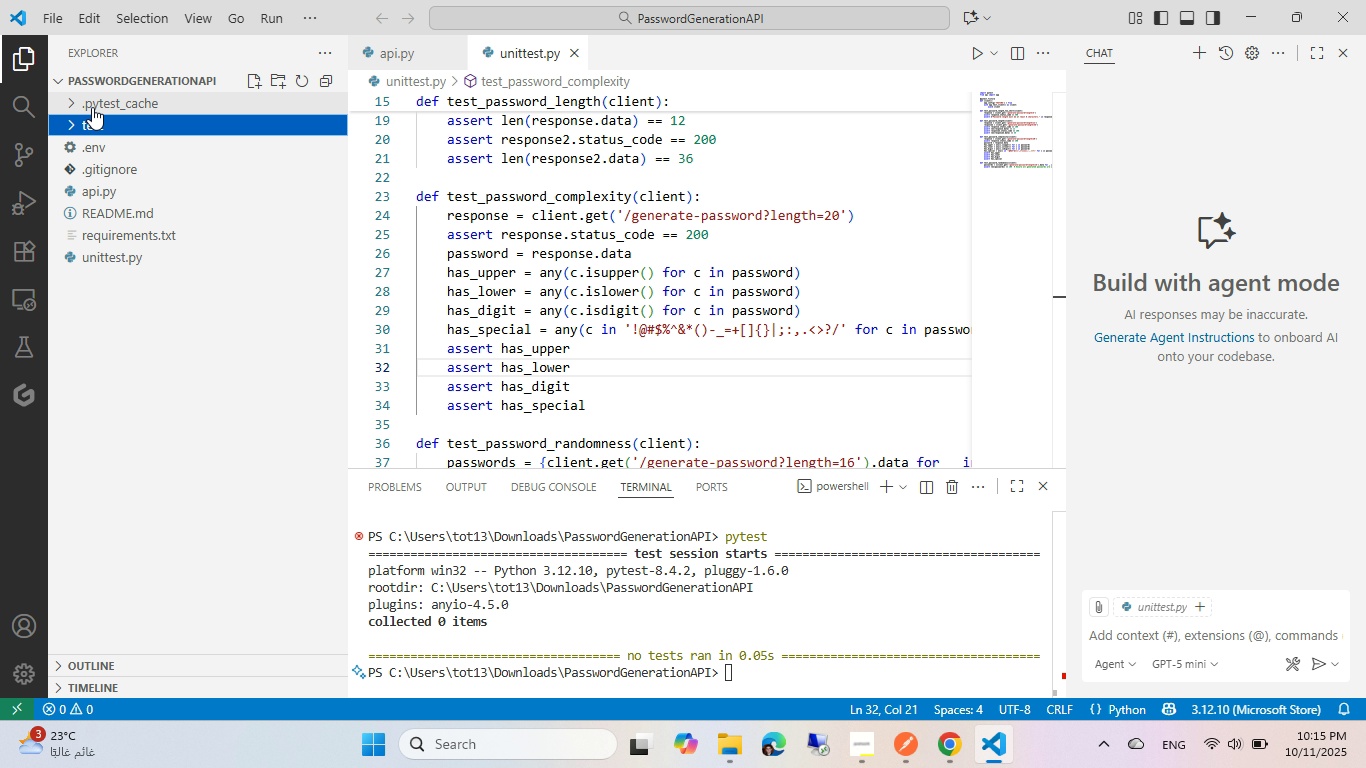 
right_click([89, 126])
 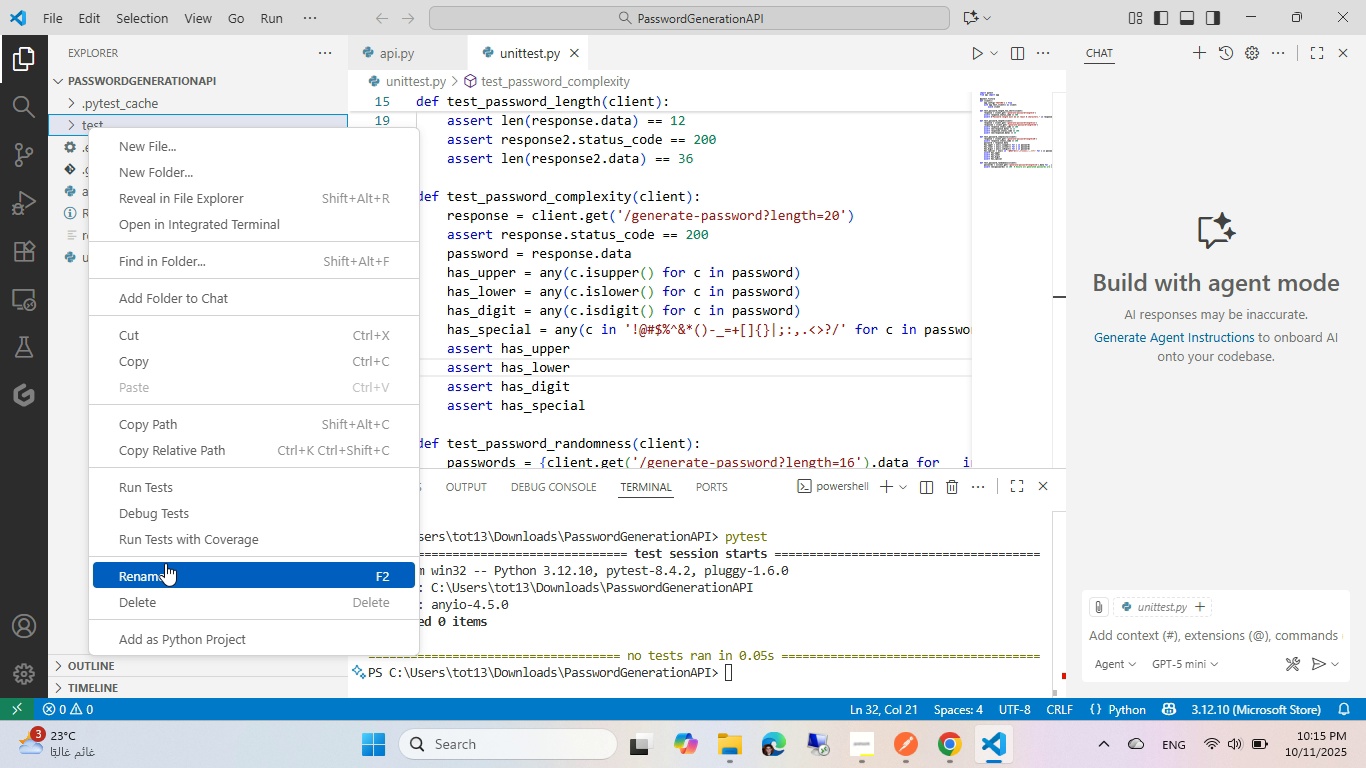 
left_click([166, 579])
 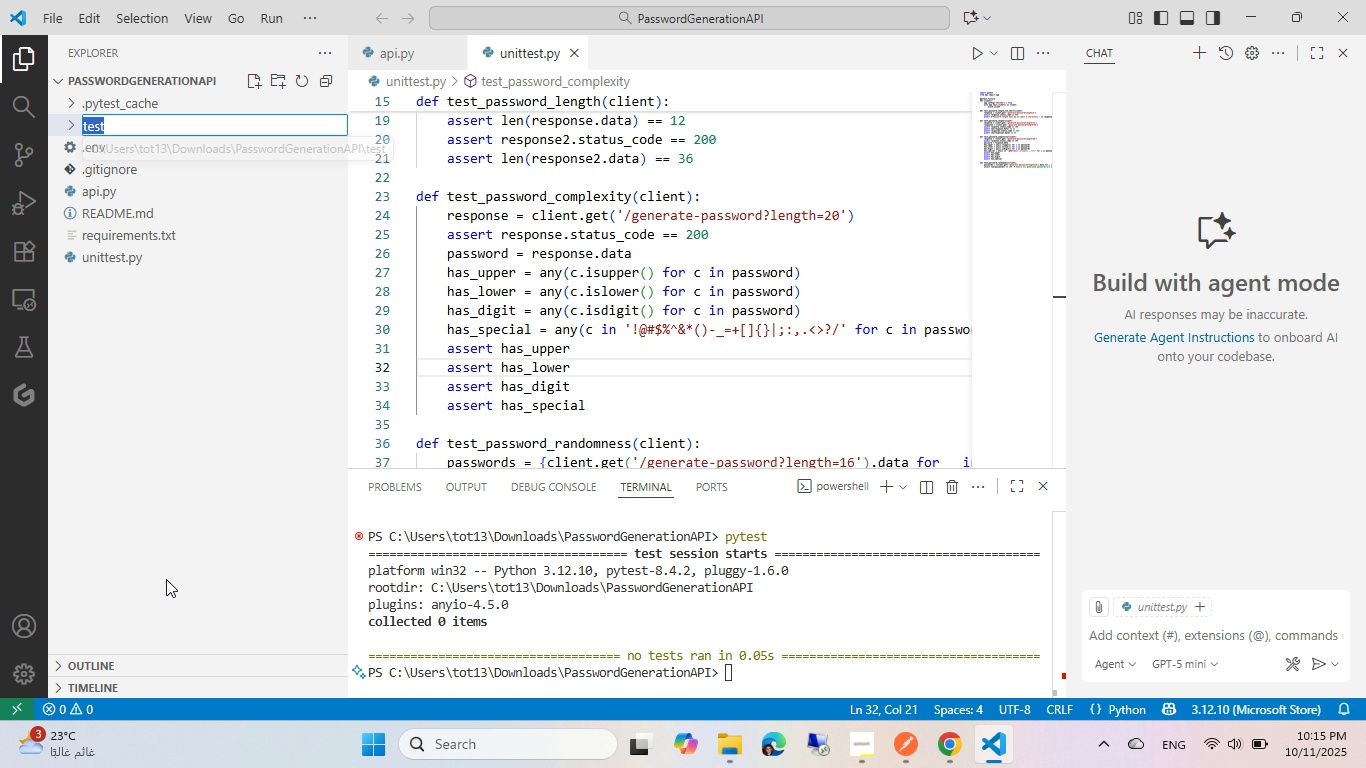 
key(ArrowRight)
 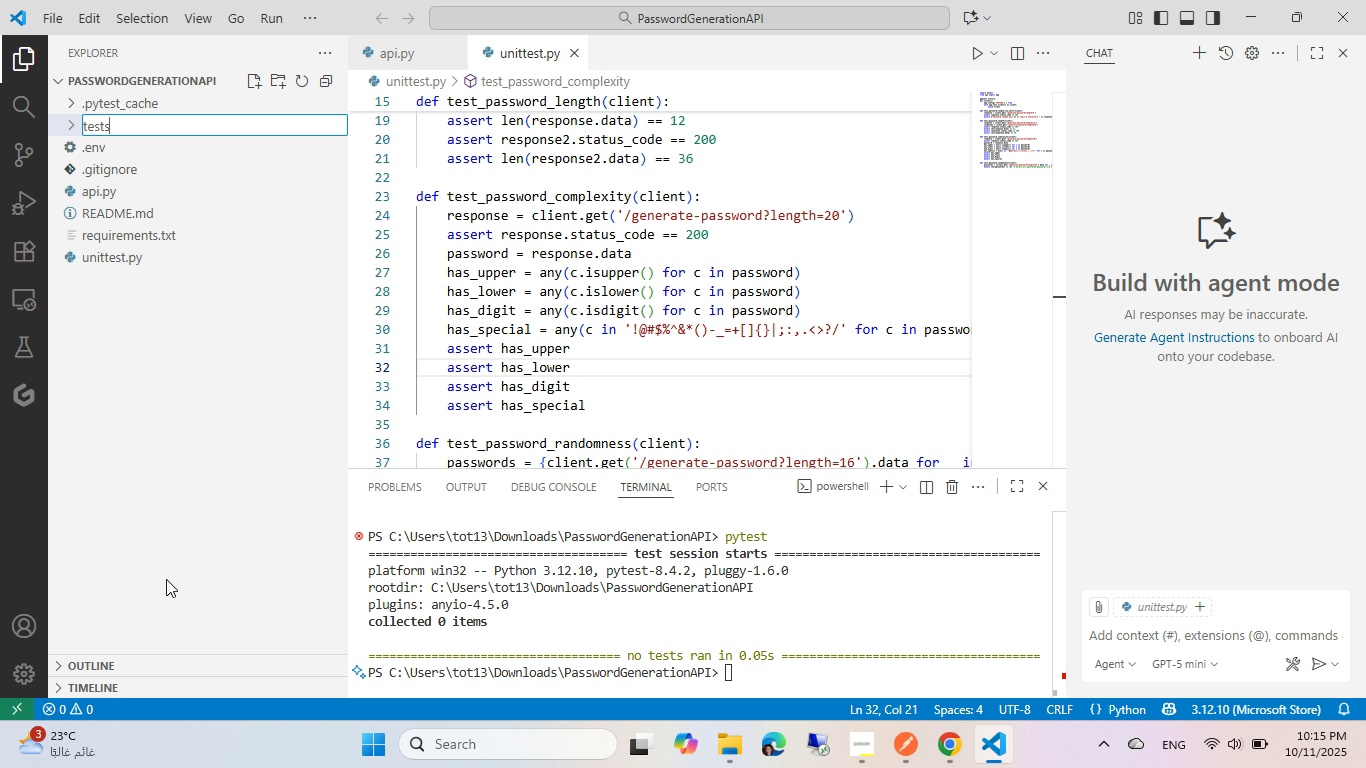 
key(S)
 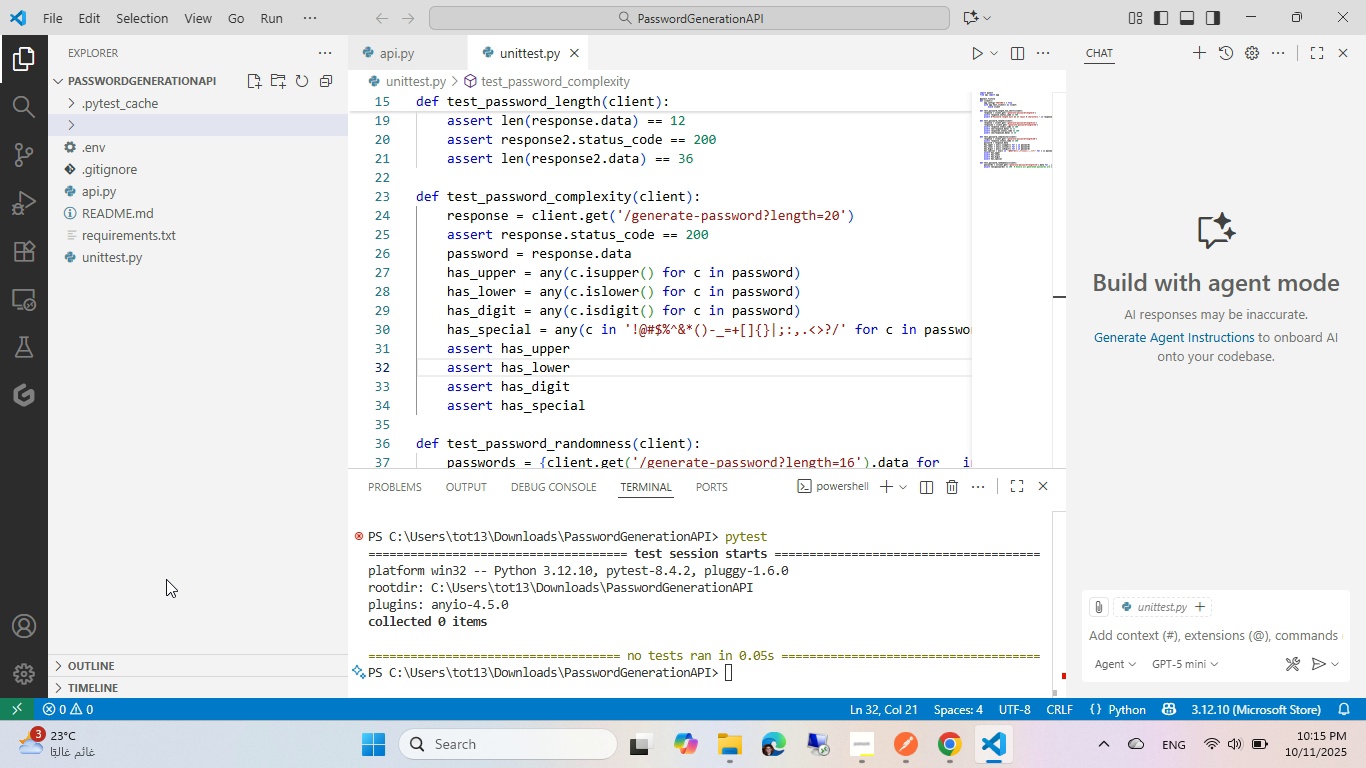 
key(Enter)
 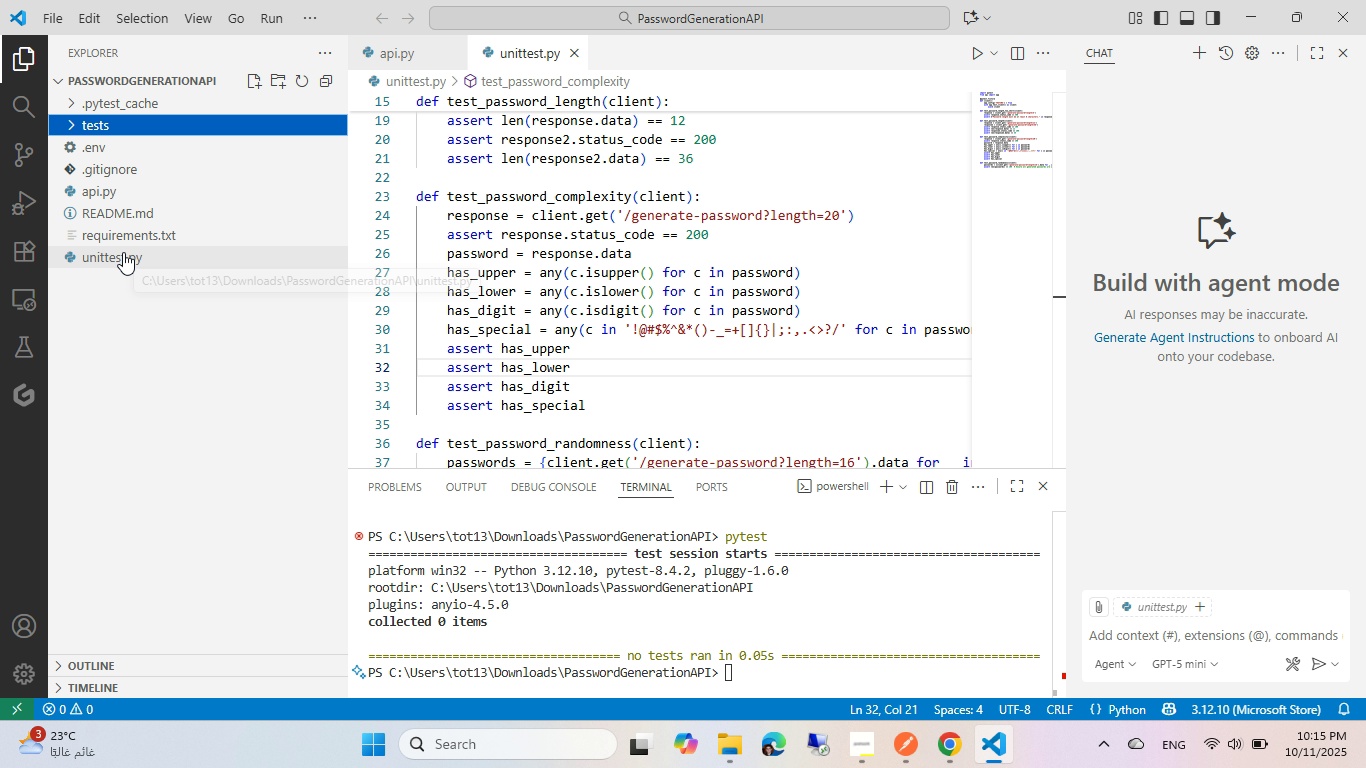 
right_click([123, 252])
 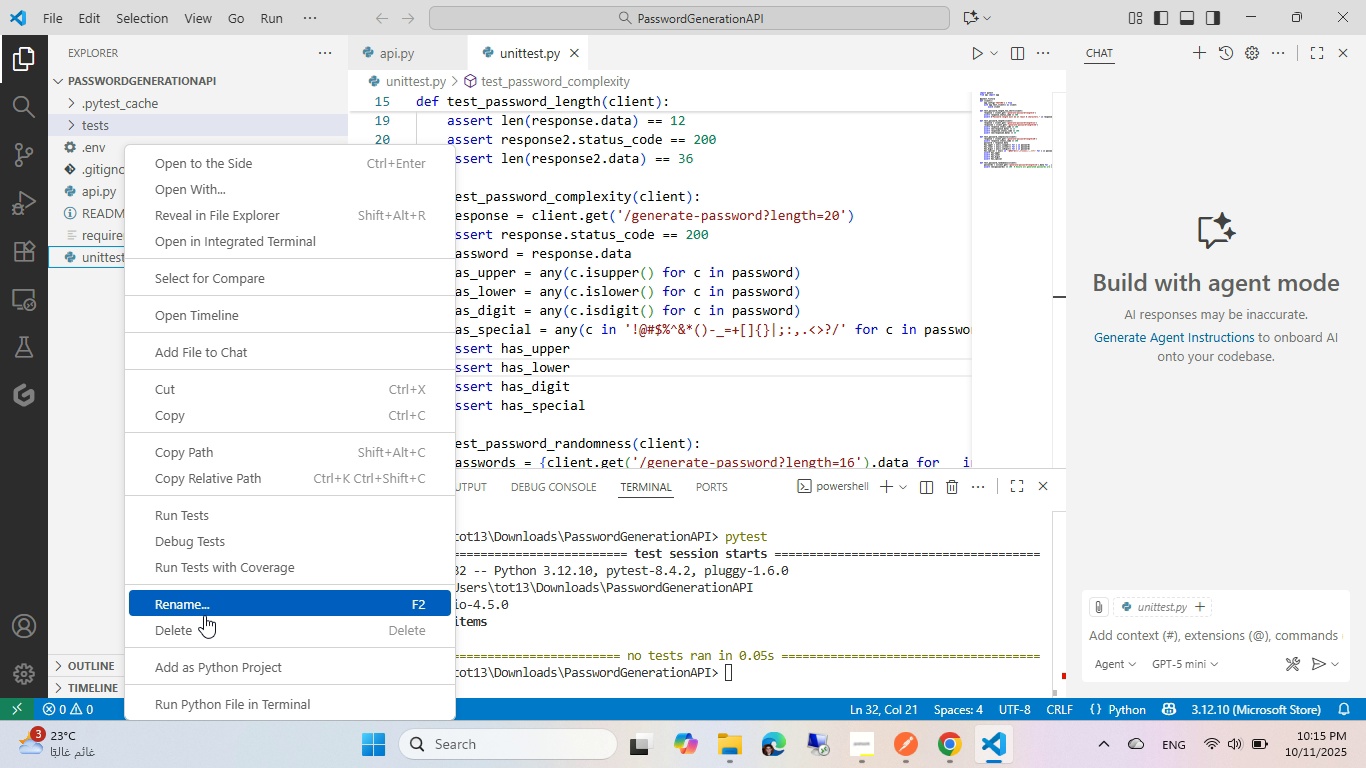 
left_click([204, 614])
 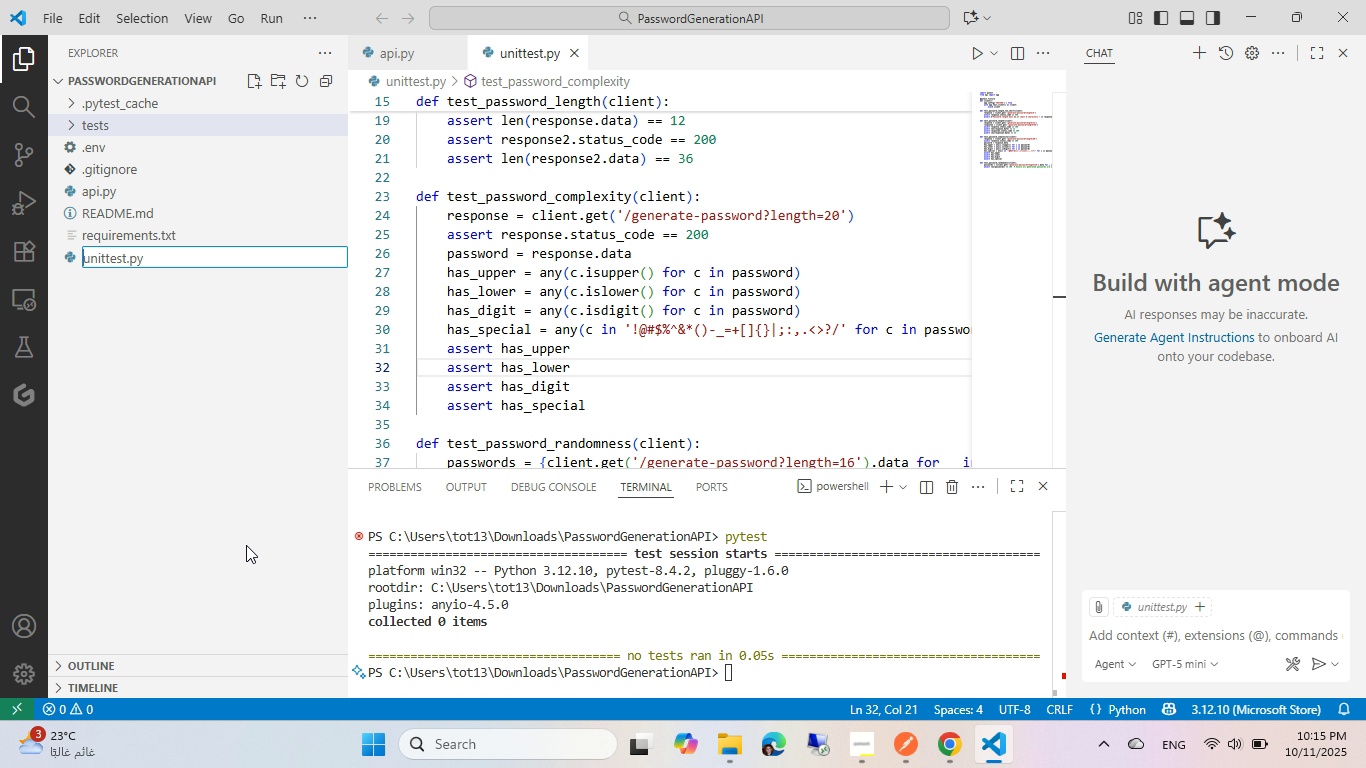 
key(ArrowLeft)
 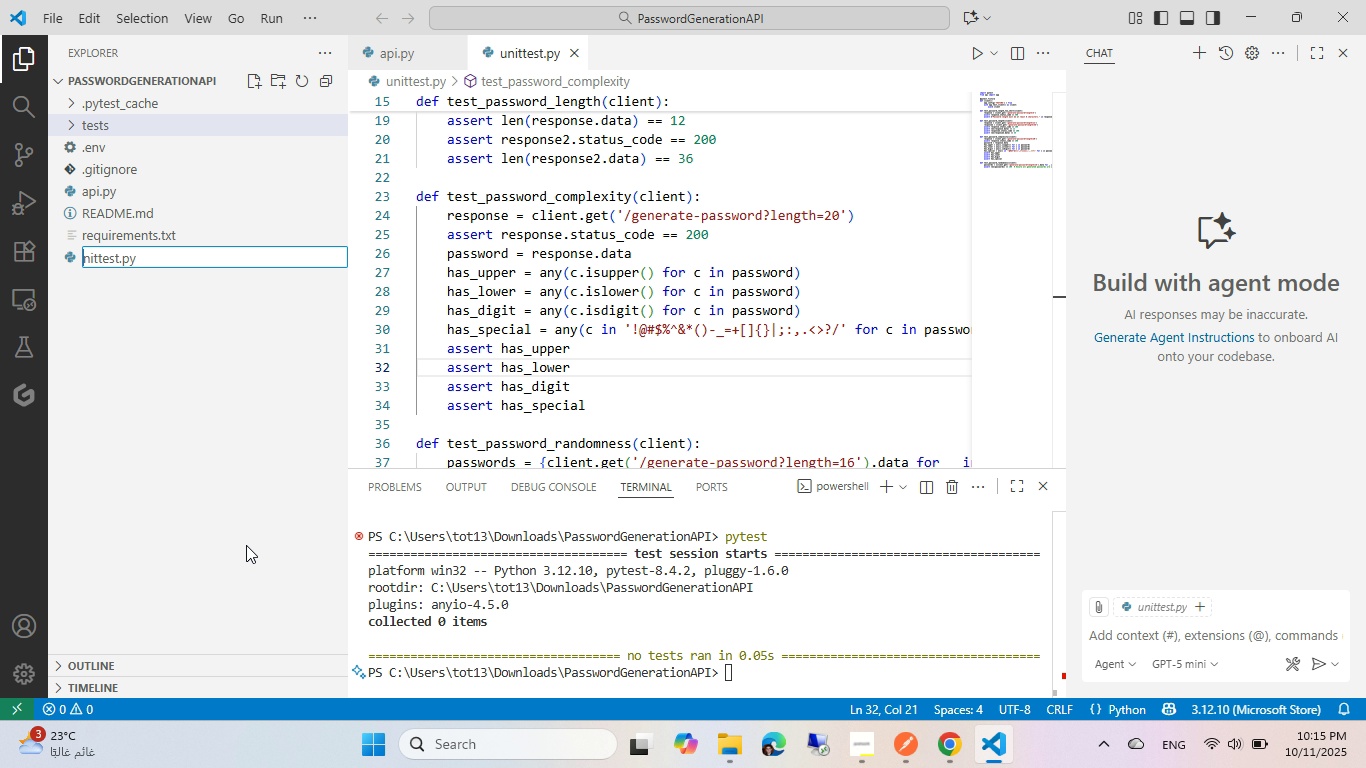 
key(Delete)
 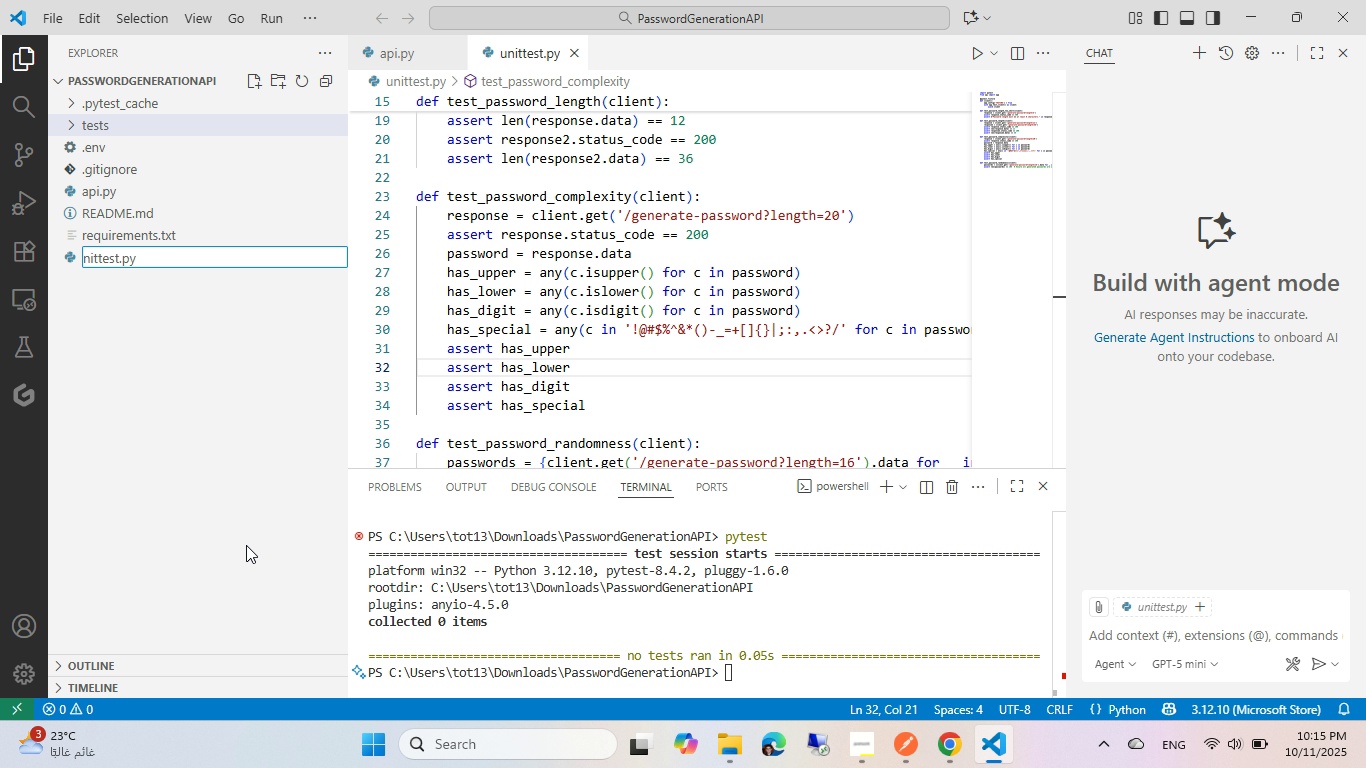 
key(Delete)
 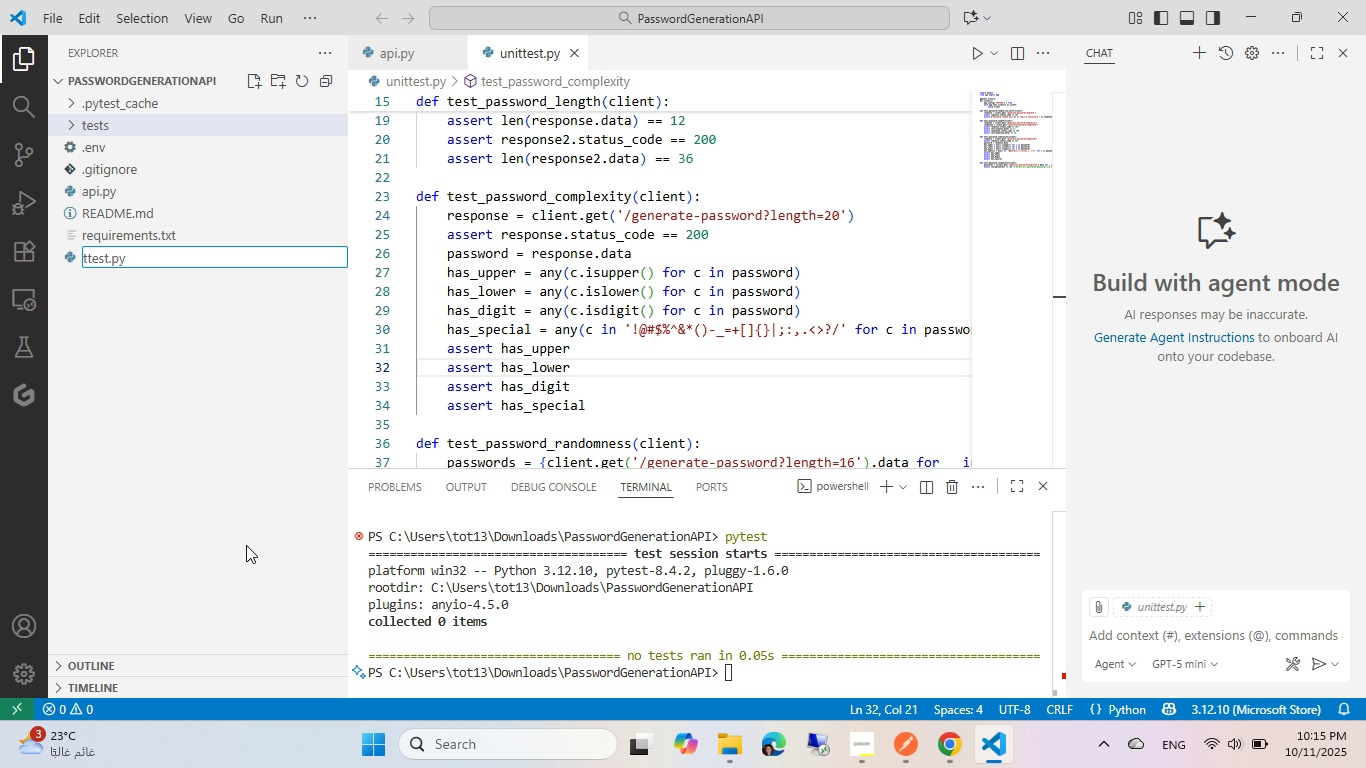 
key(Delete)
 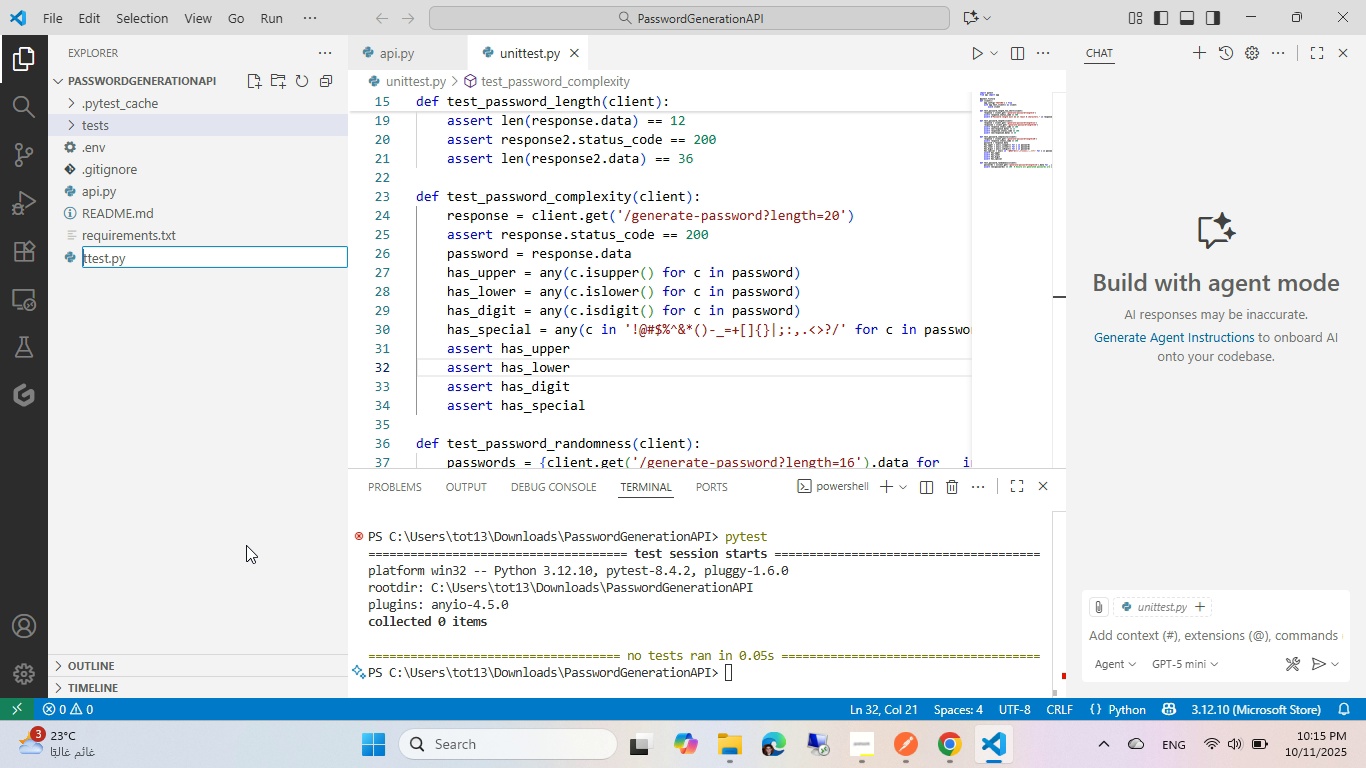 
key(Delete)
 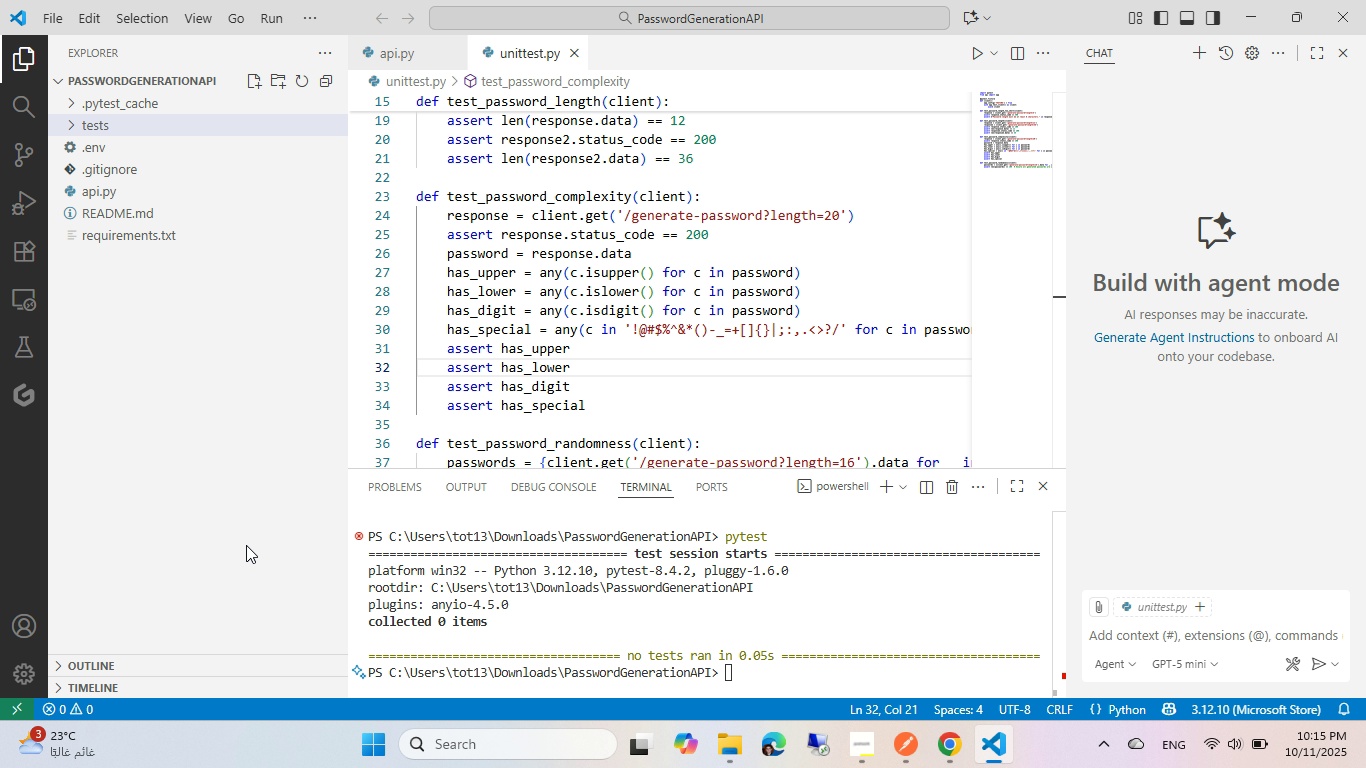 
key(Enter)
 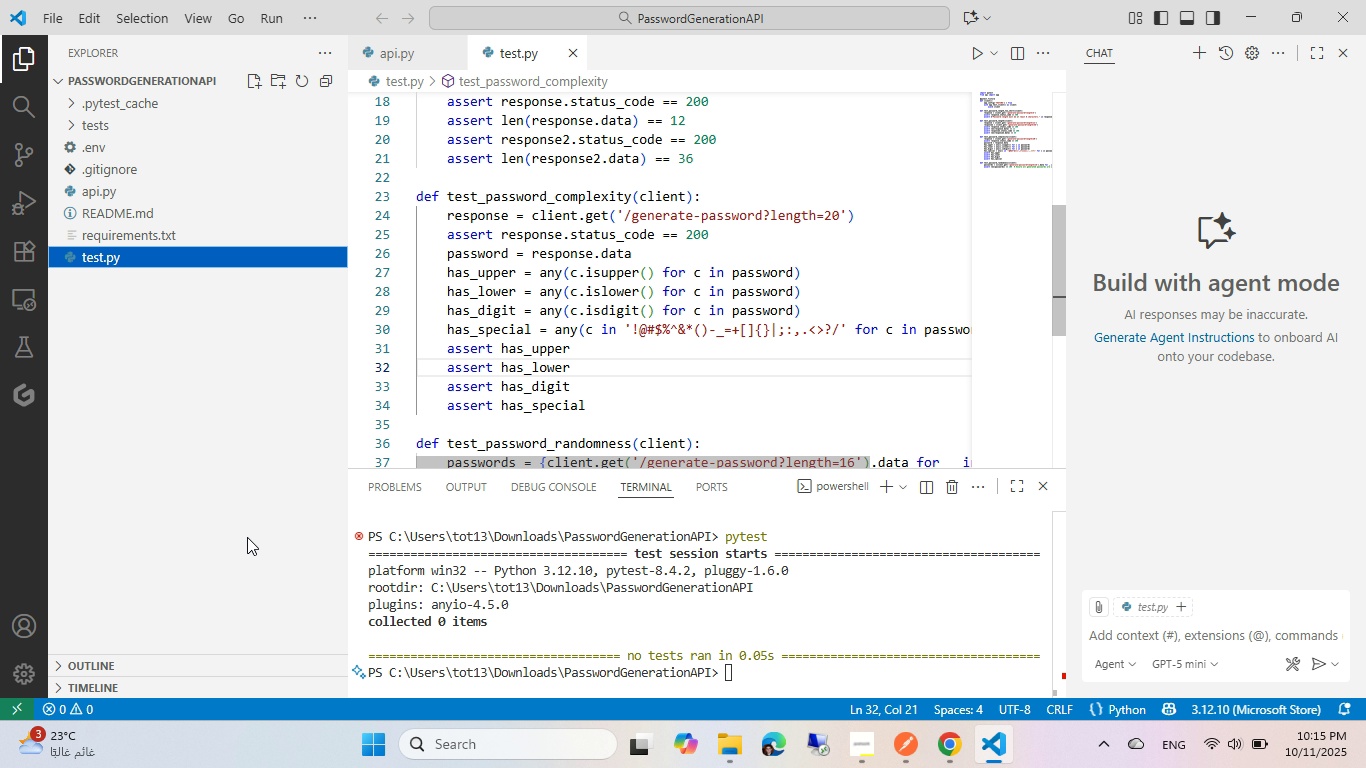 
key(Alt+AltLeft)
 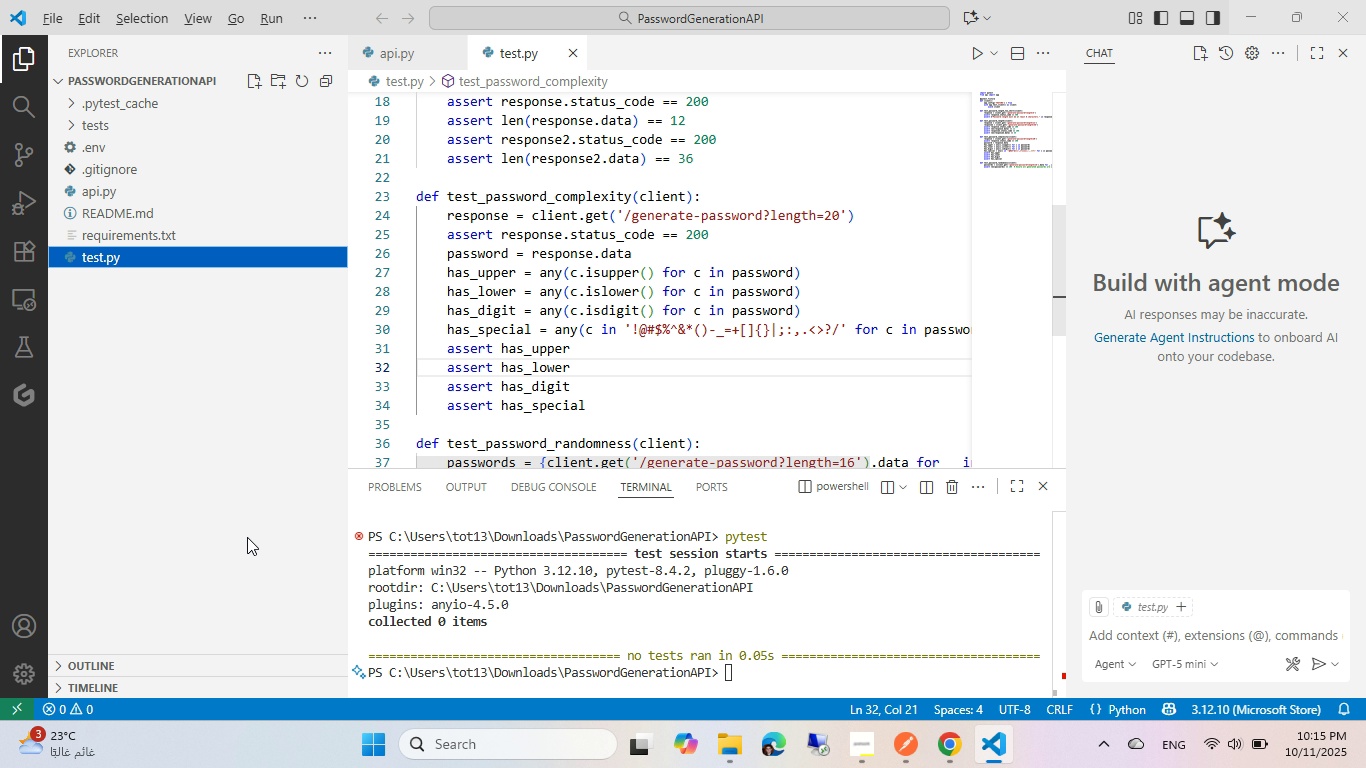 
key(Alt+Tab)
 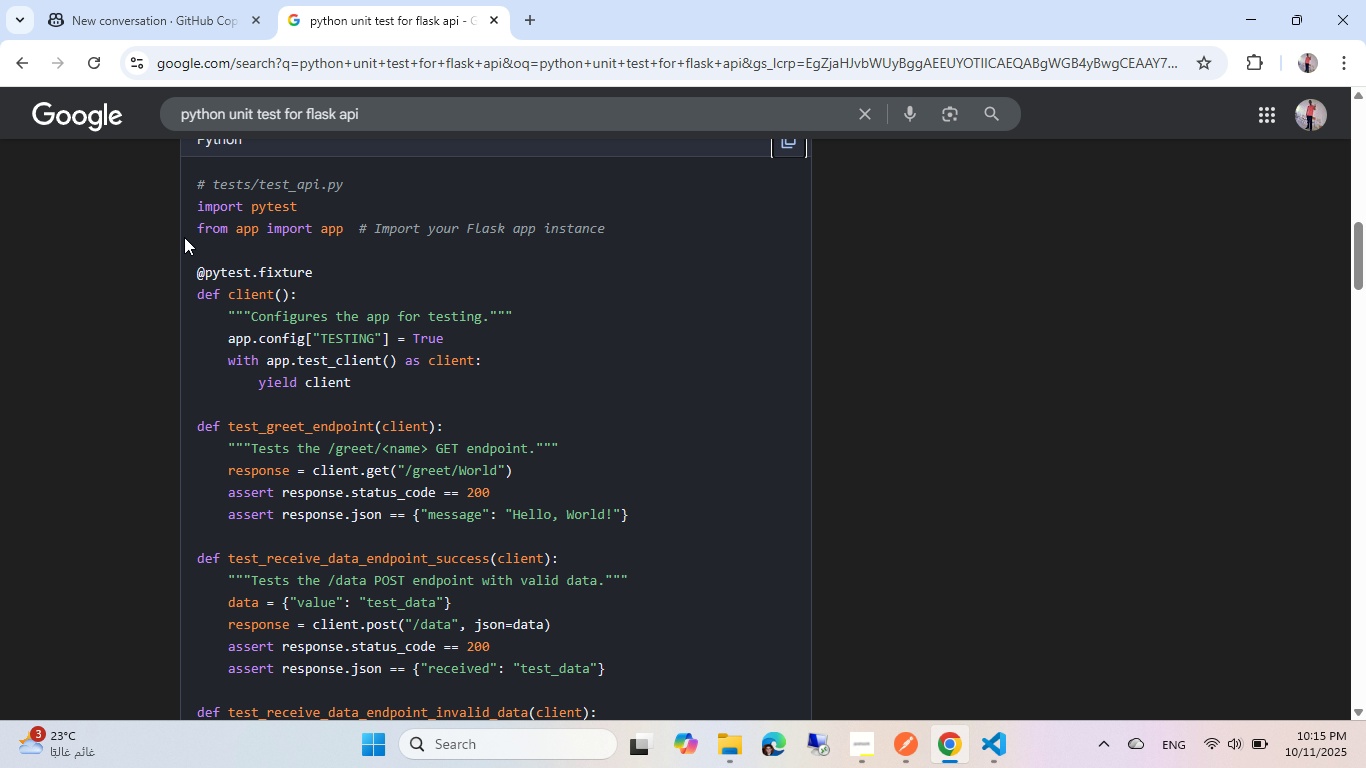 
key(Alt+AltLeft)
 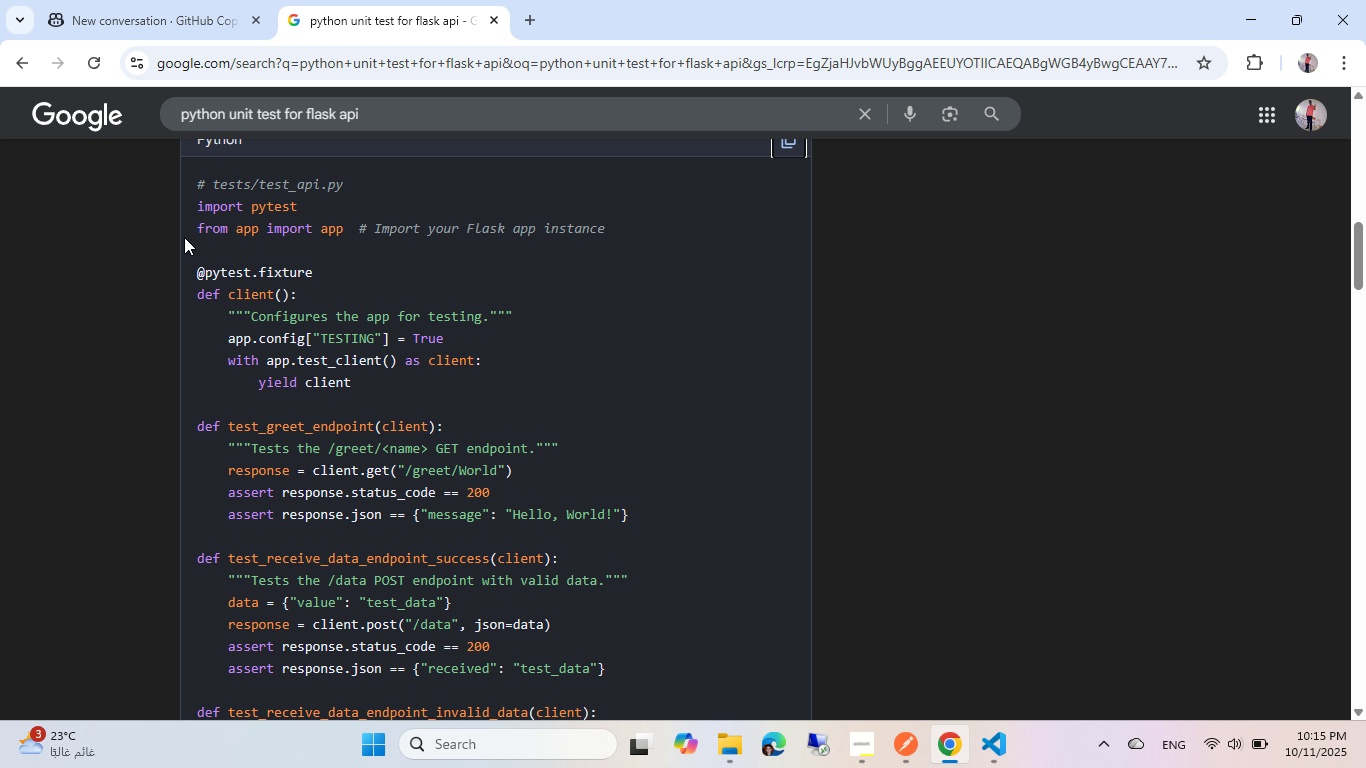 
key(Alt+Tab)
 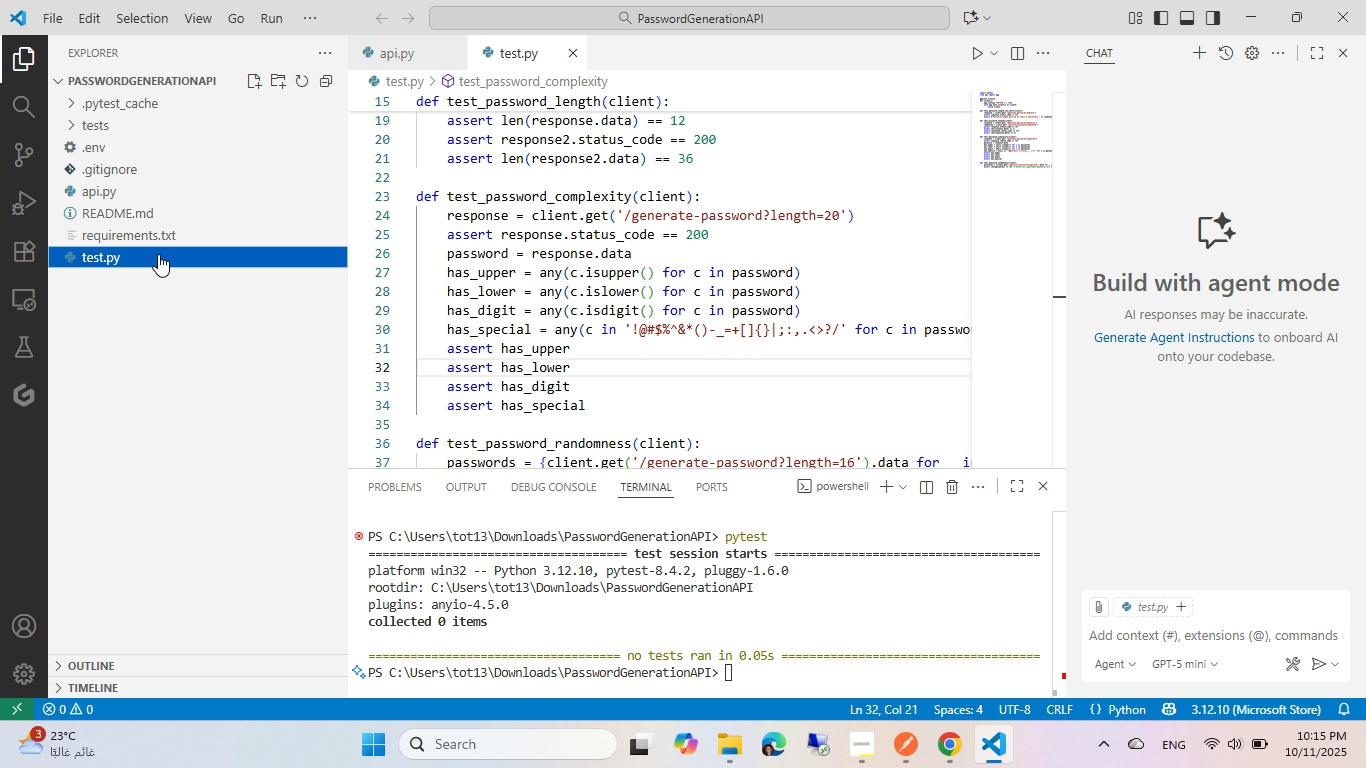 
right_click([157, 256])
 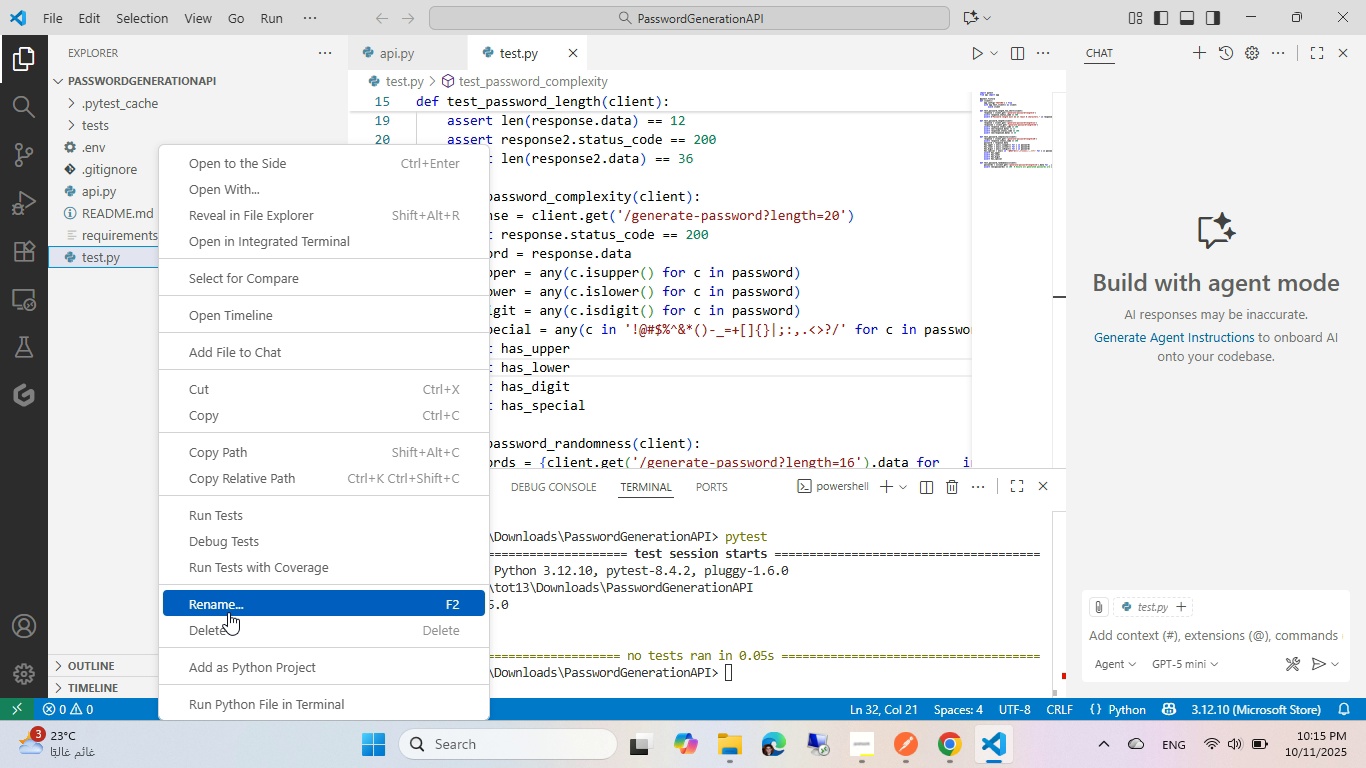 
left_click([228, 607])
 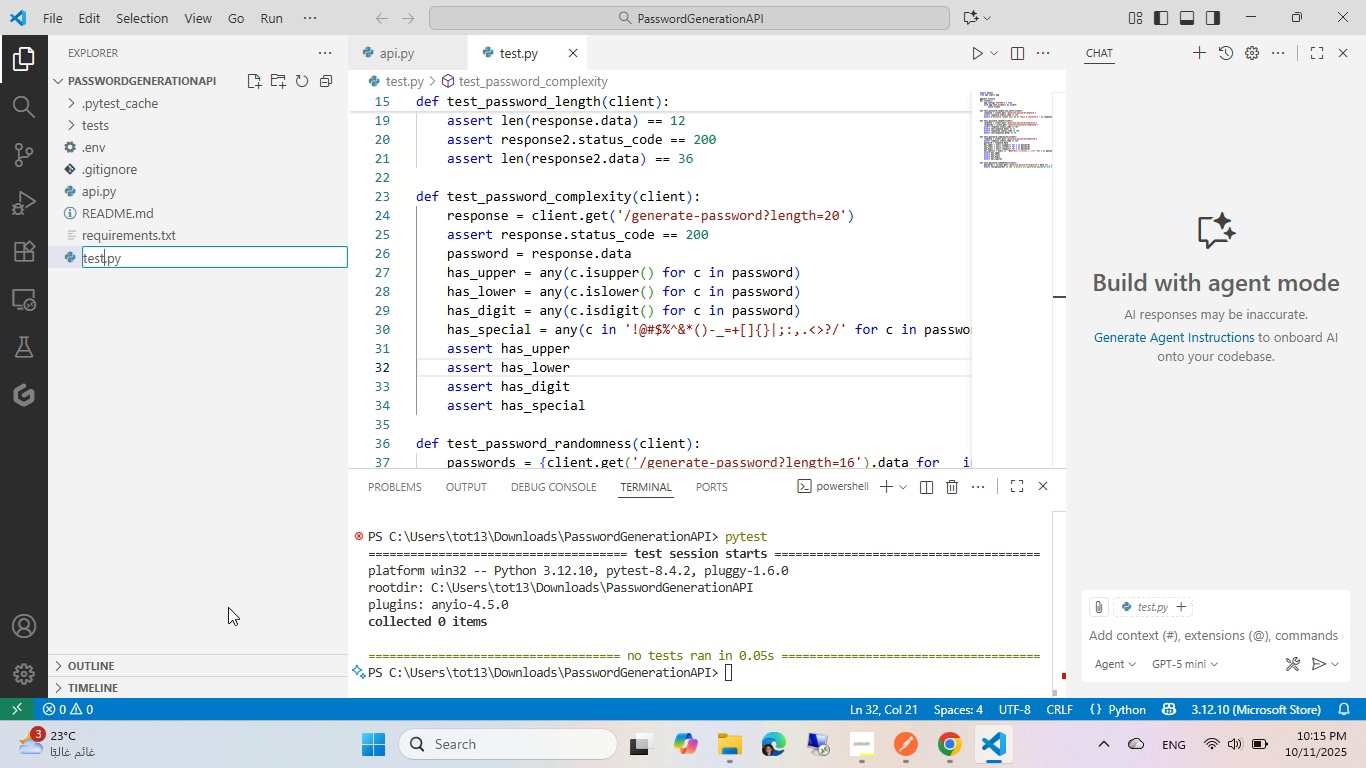 
key(ArrowRight)
 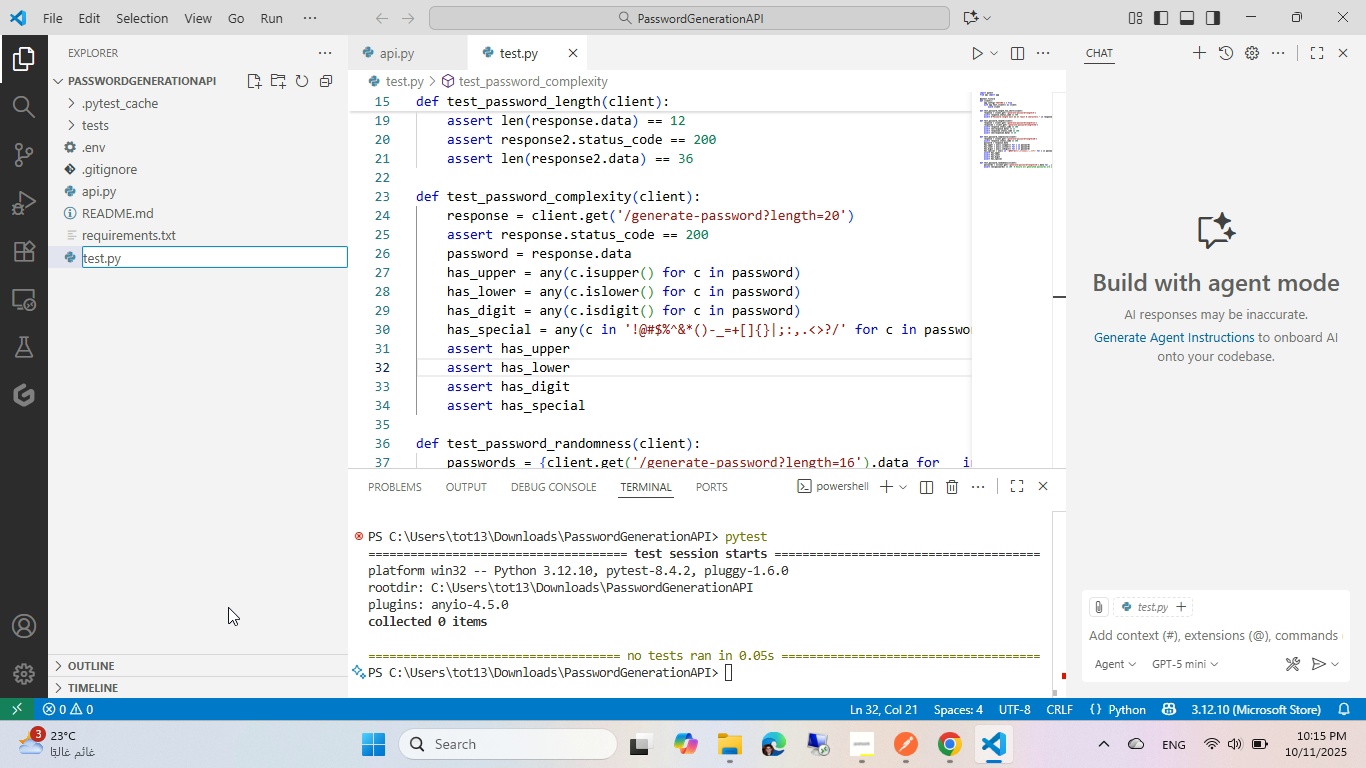 
type(_api)
 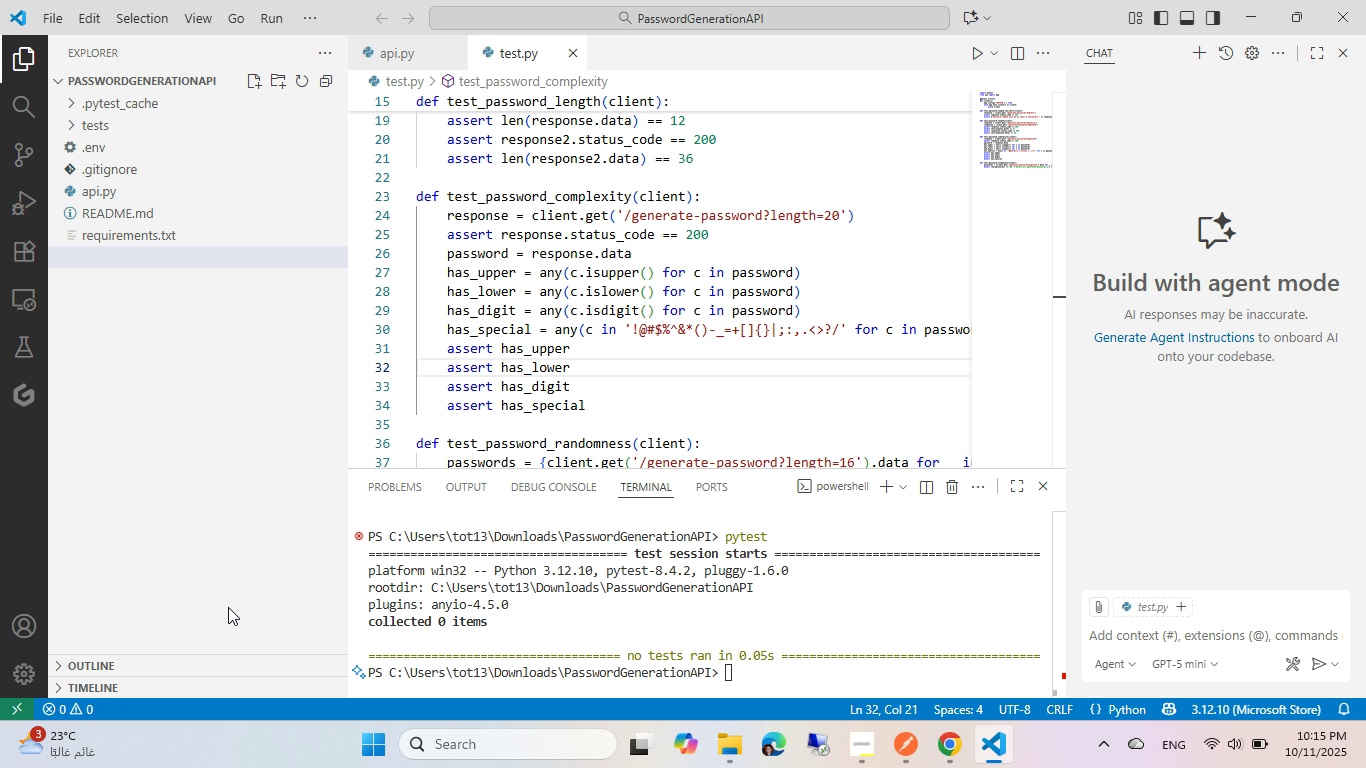 
key(Enter)
 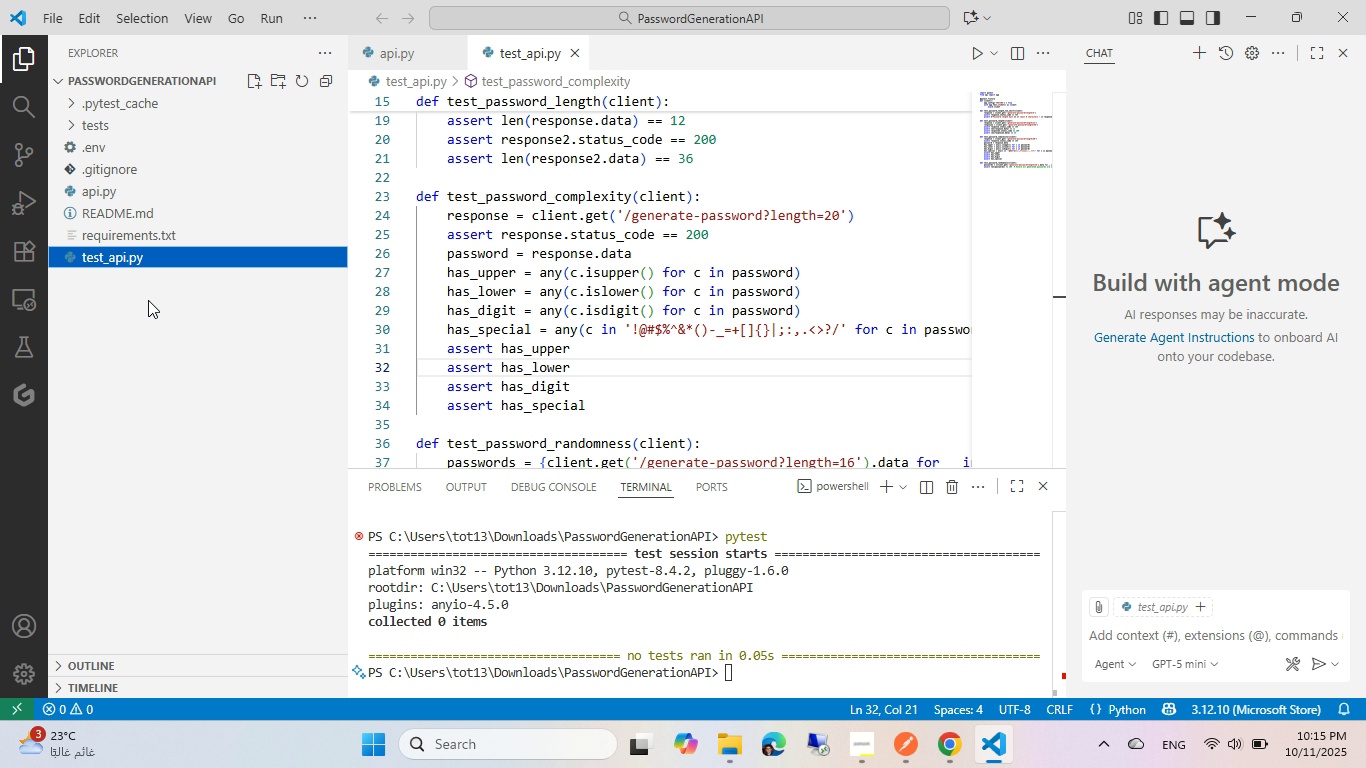 
wait(9.51)
 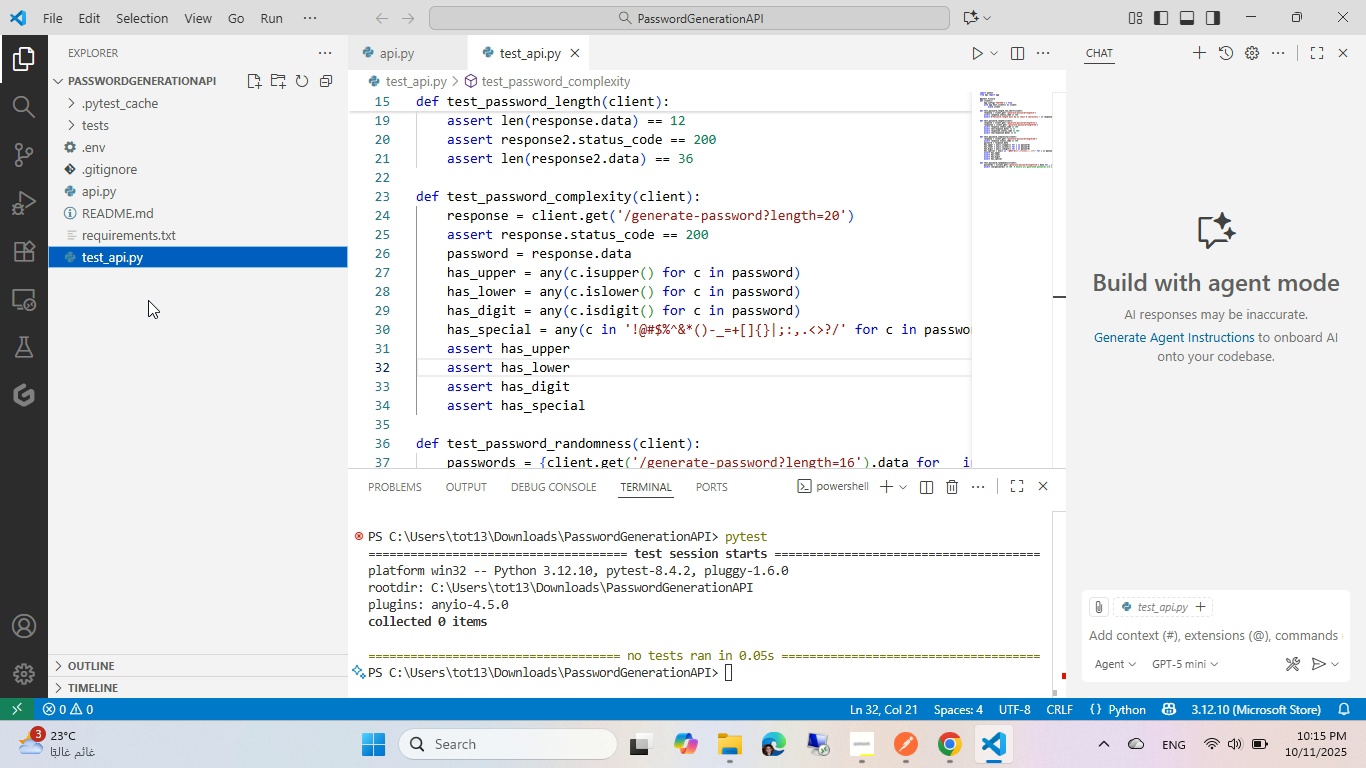 
right_click([103, 261])
 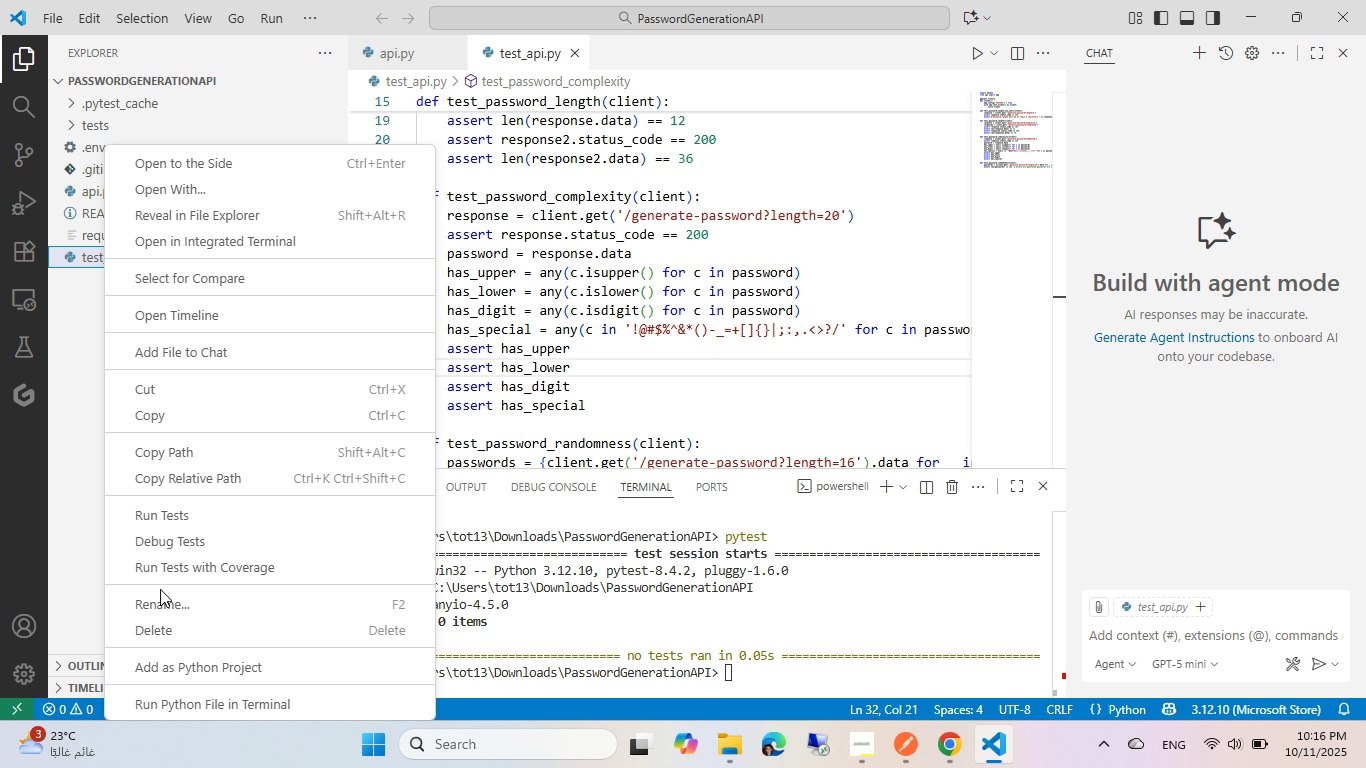 
left_click([160, 599])
 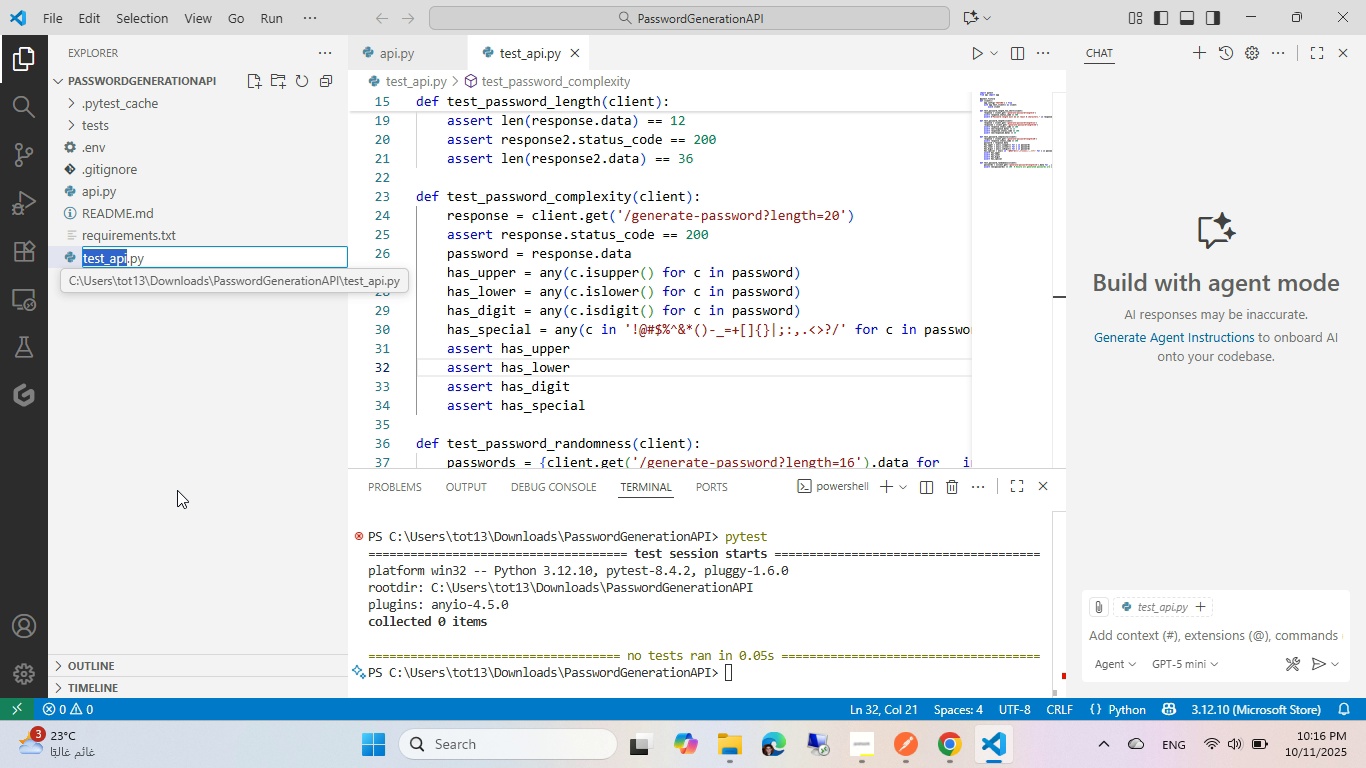 
key(ArrowLeft)
 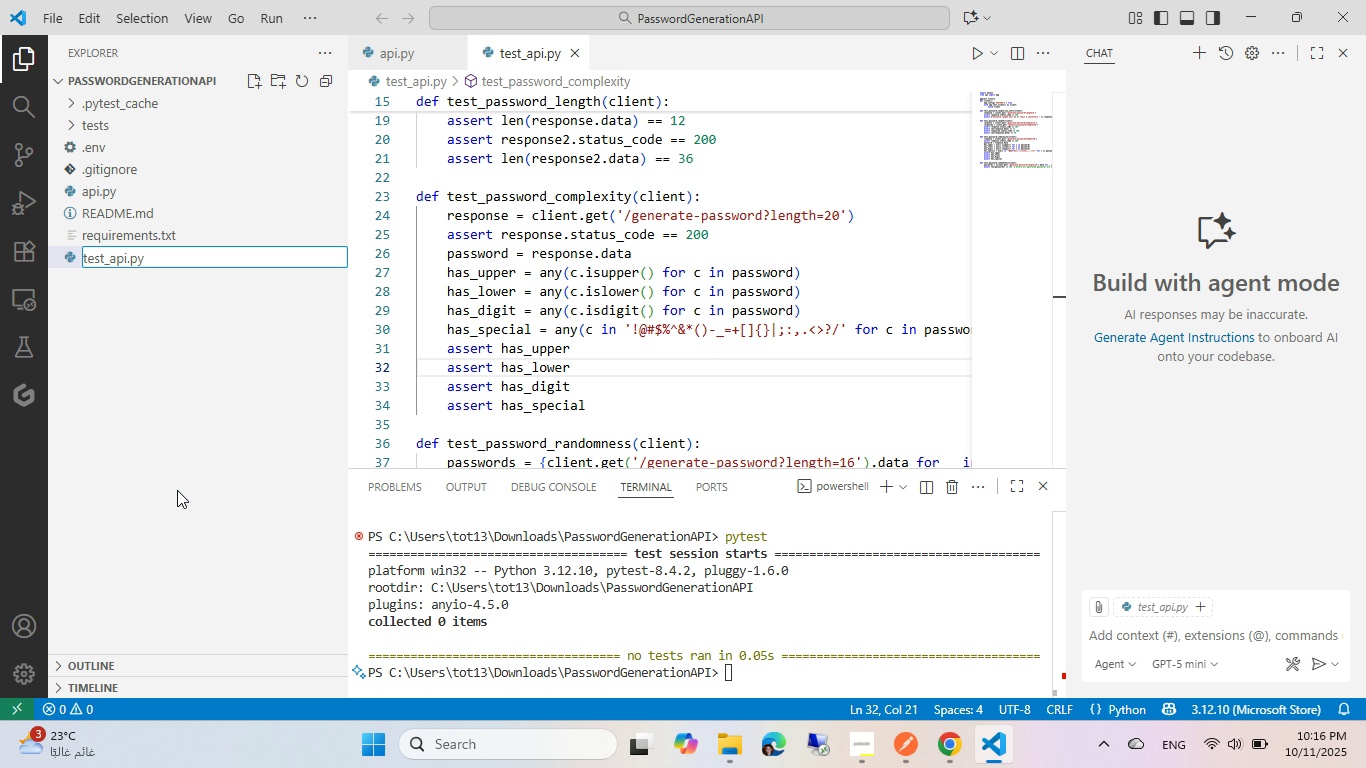 
key(ArrowRight)
 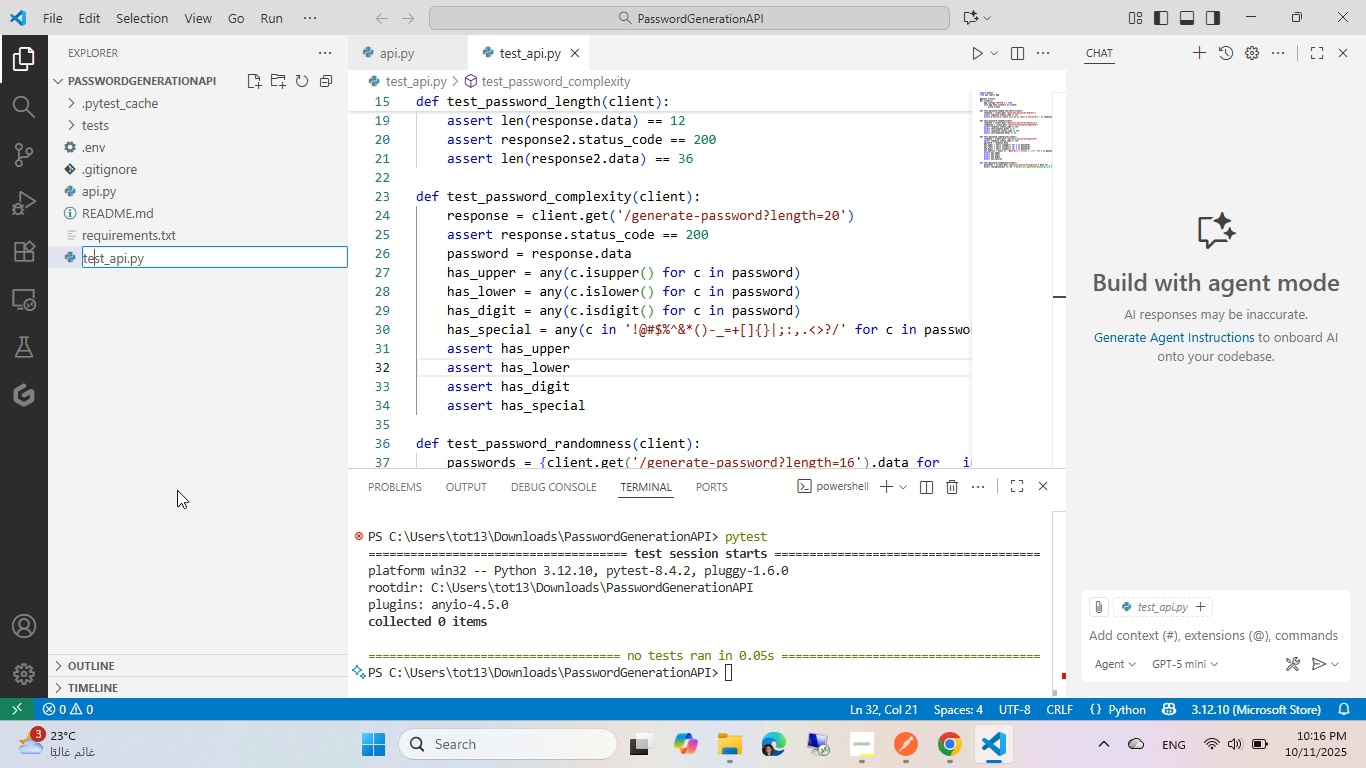 
key(ArrowRight)
 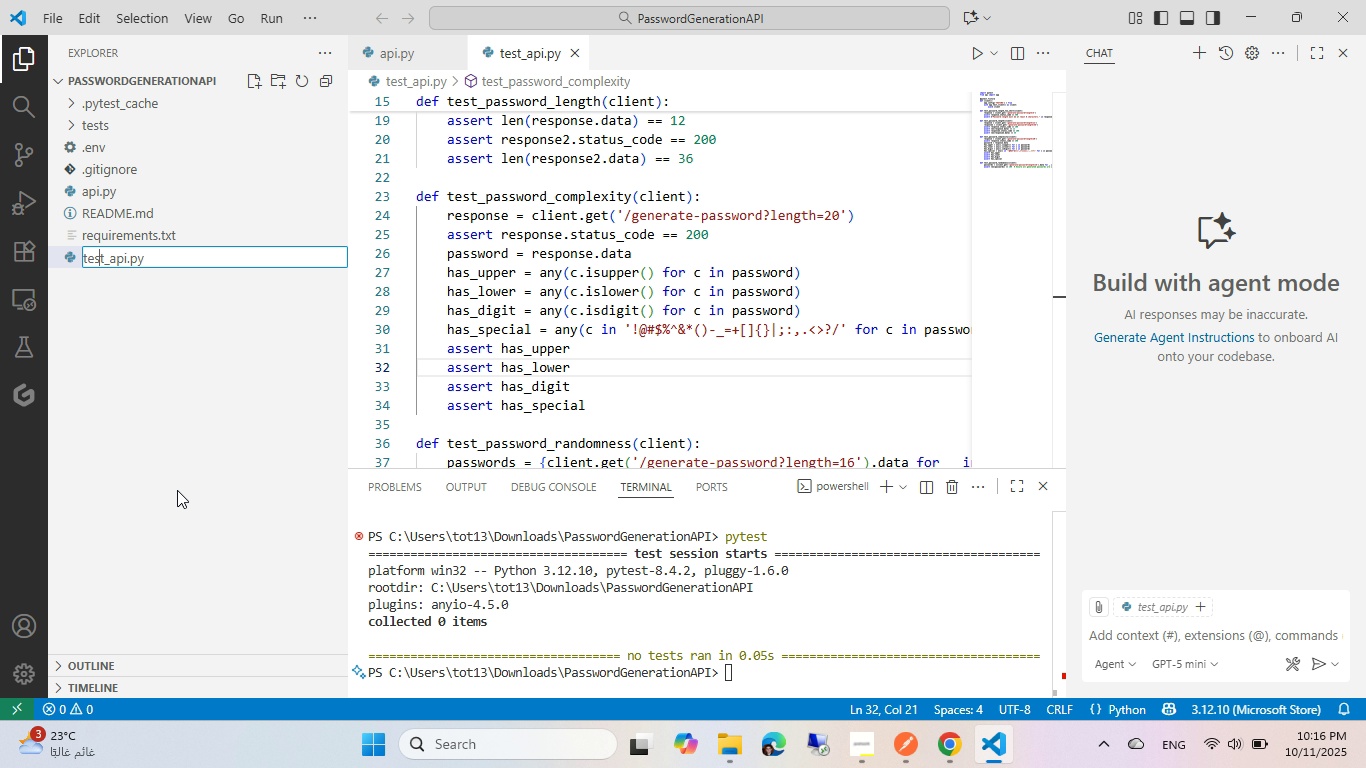 
key(ArrowRight)
 